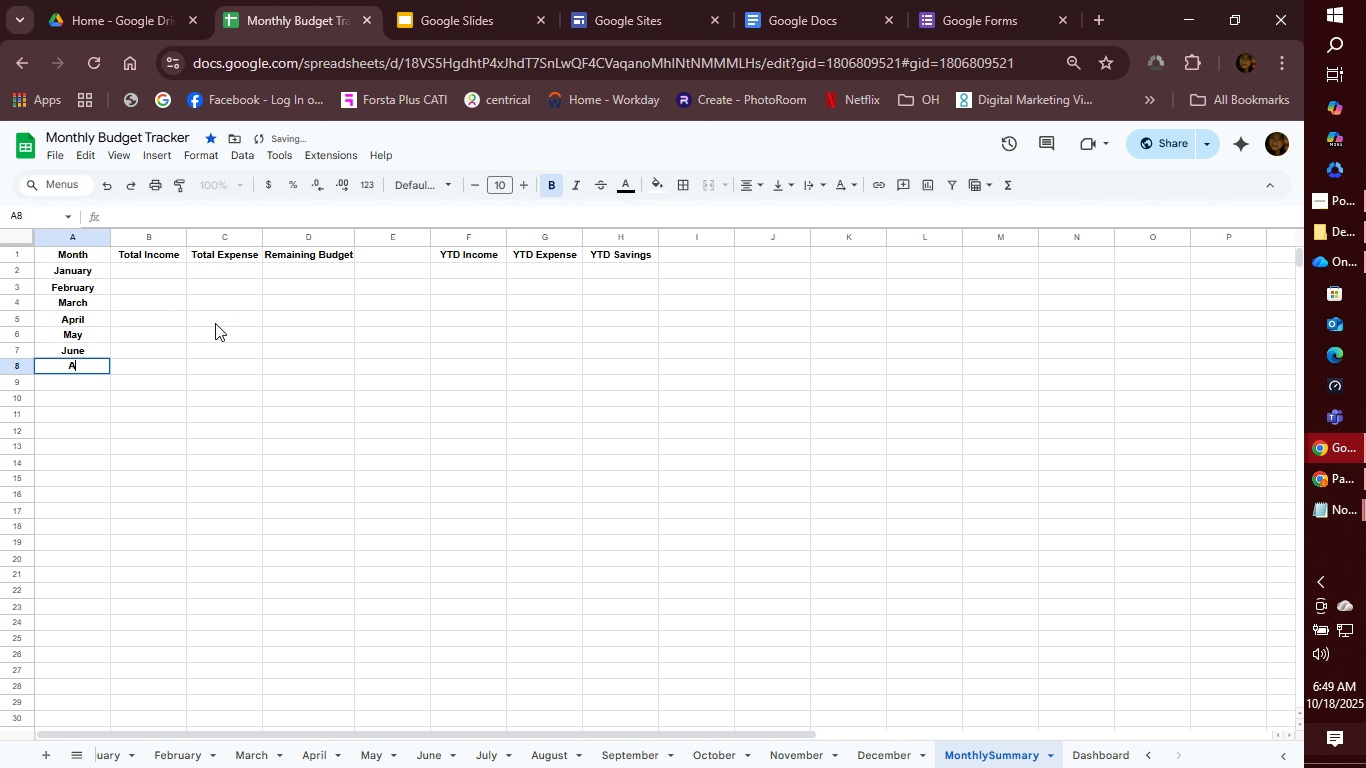 
type(April)
 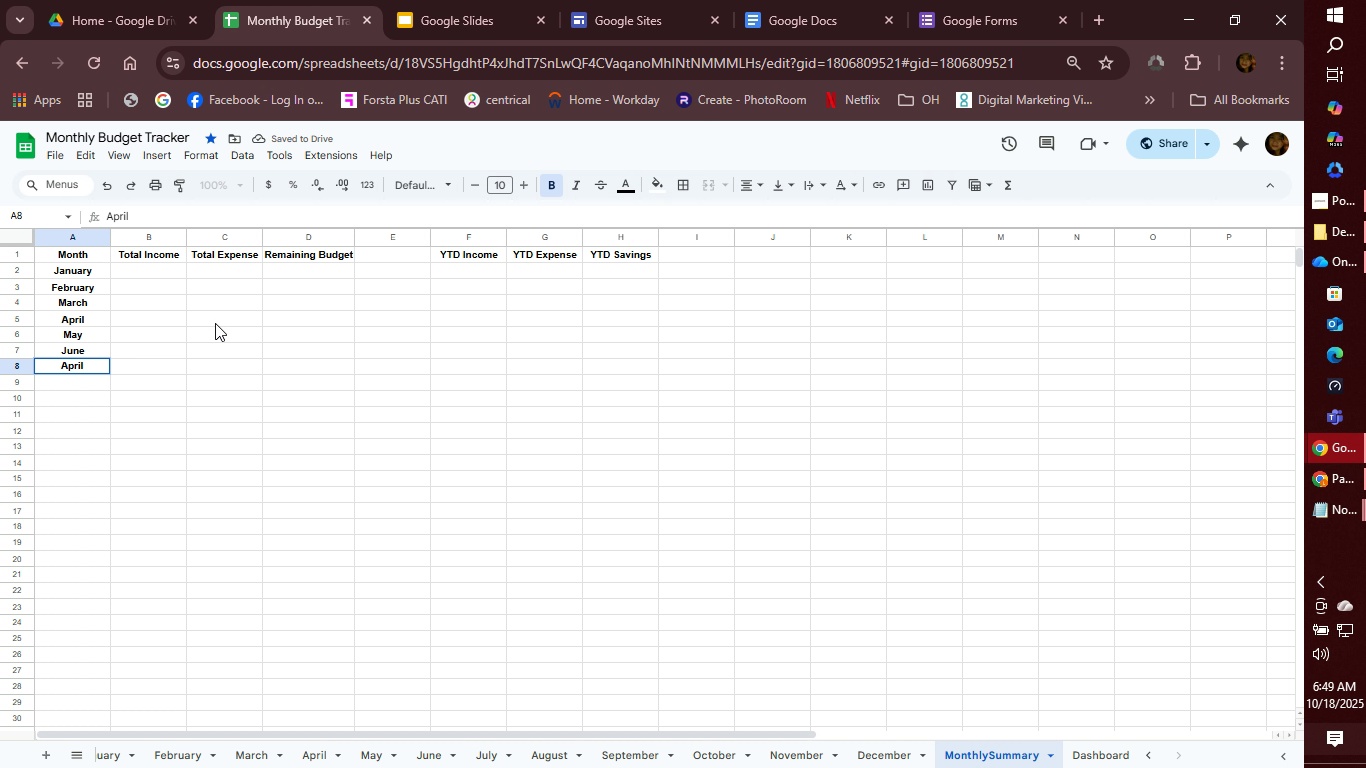 
key(Enter)
 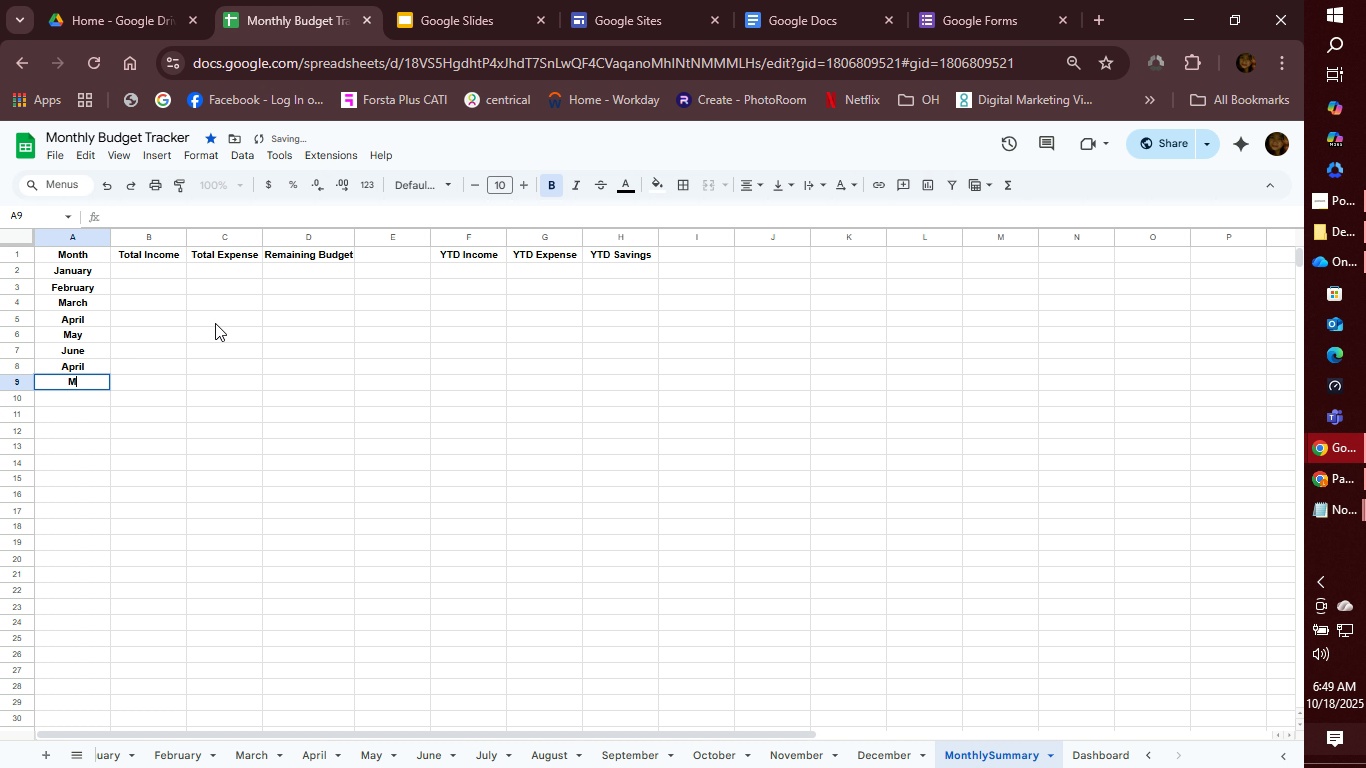 
type(May)
 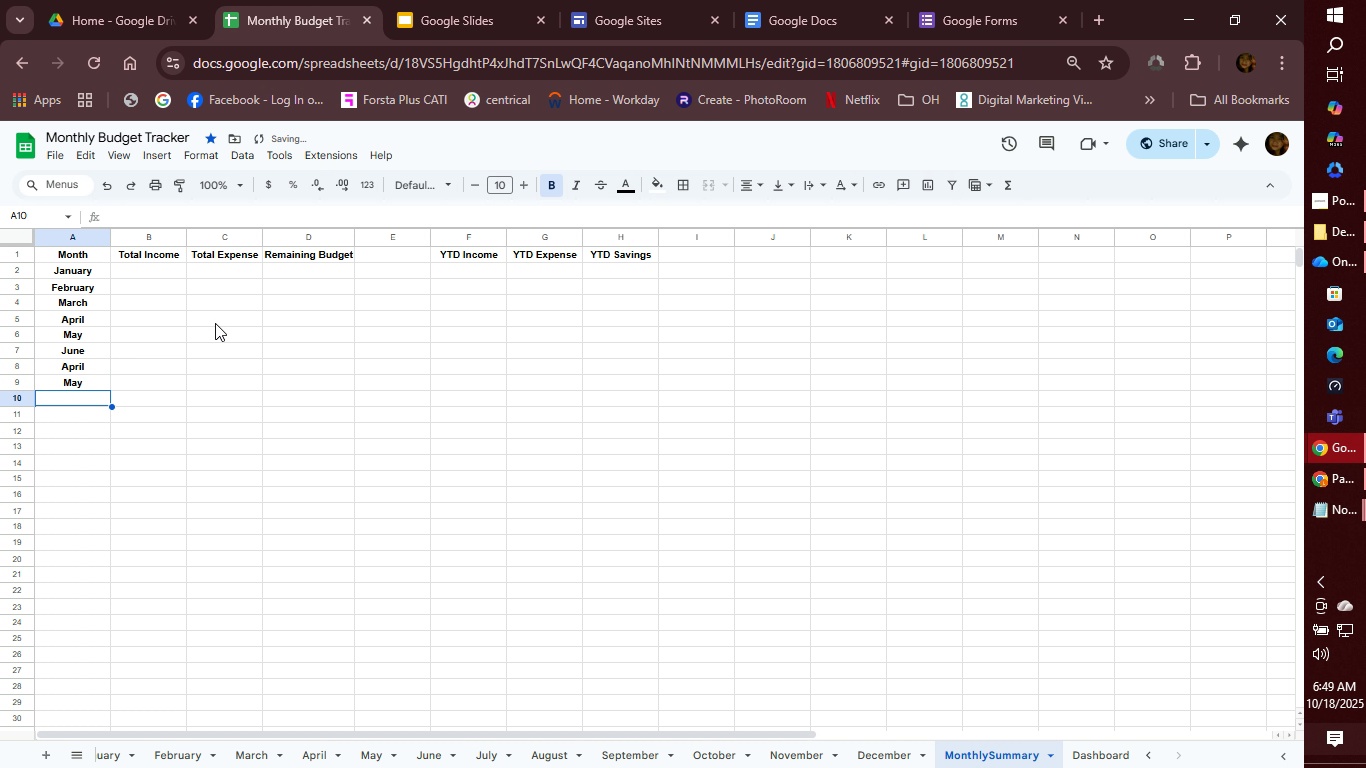 
key(Enter)
 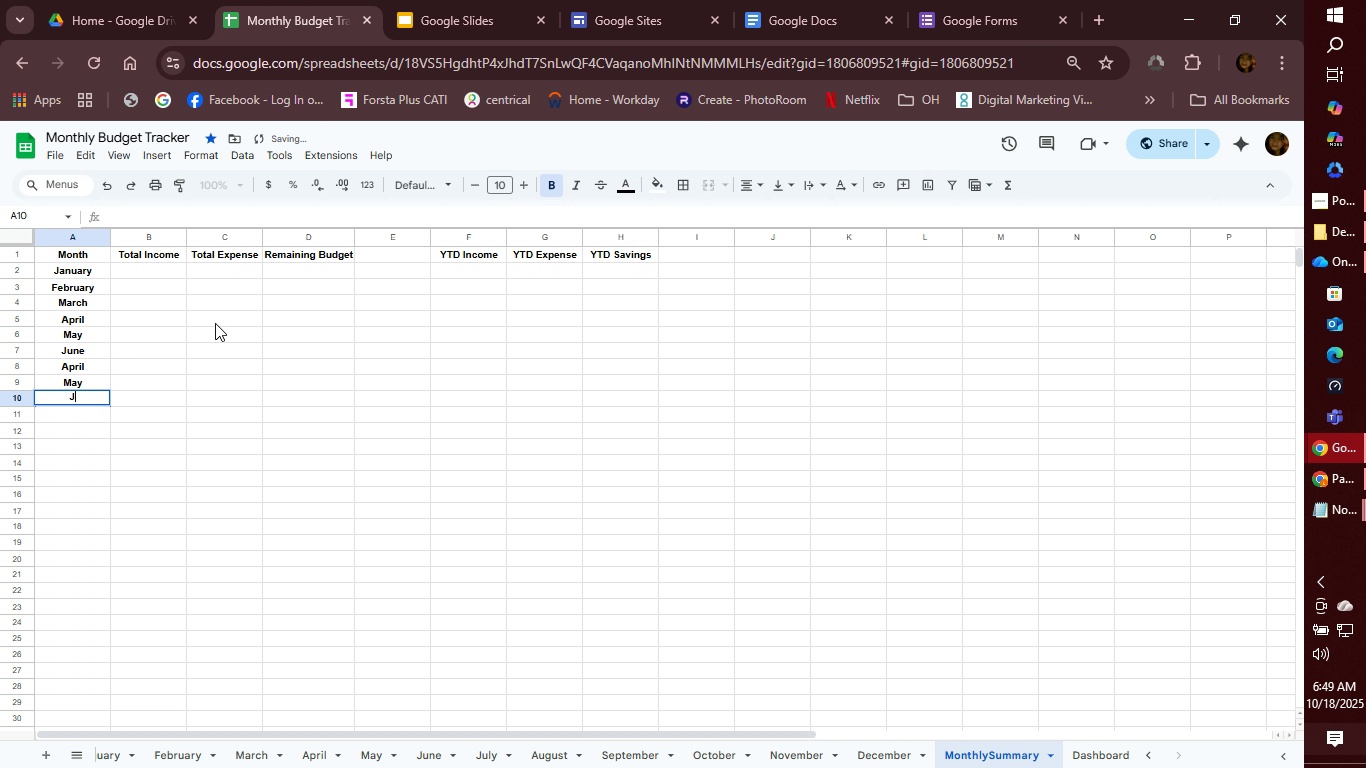 
type(June)
 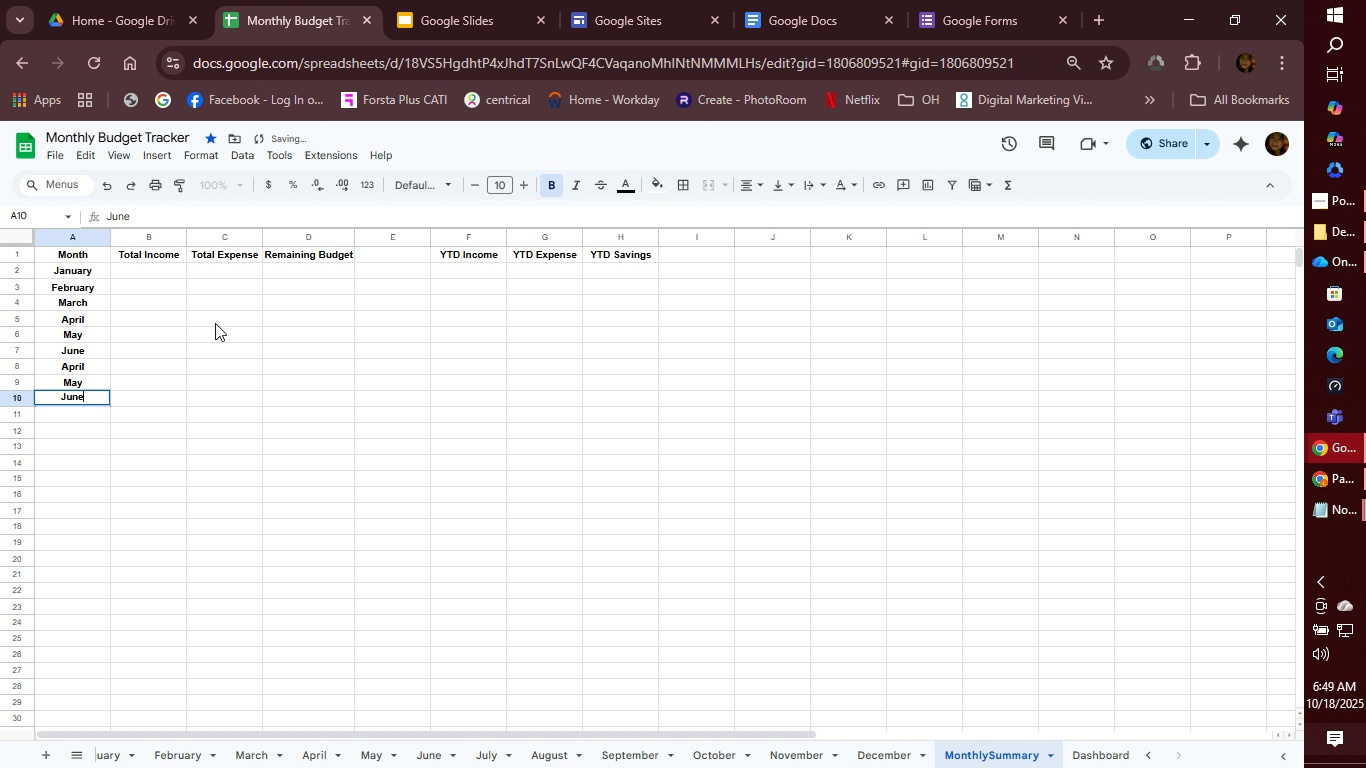 
key(Enter)
 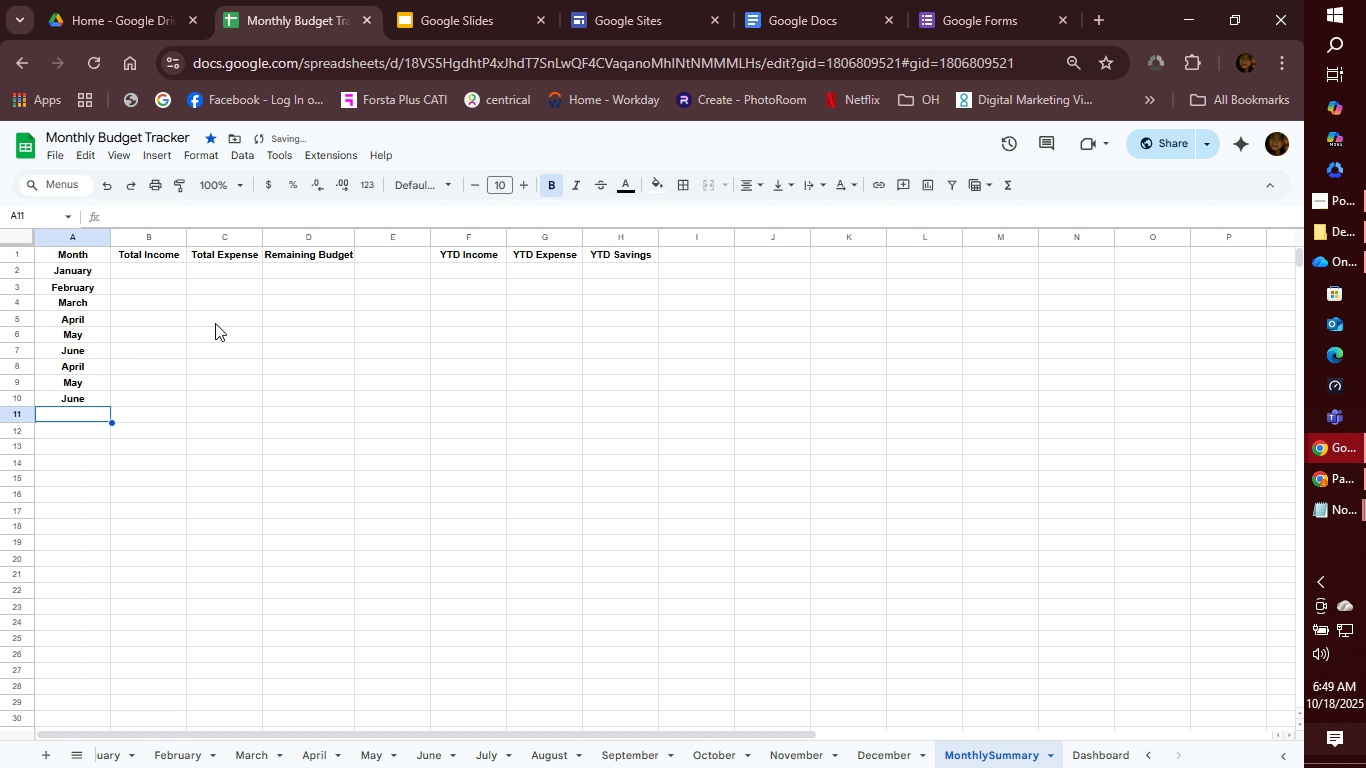 
type(July)
 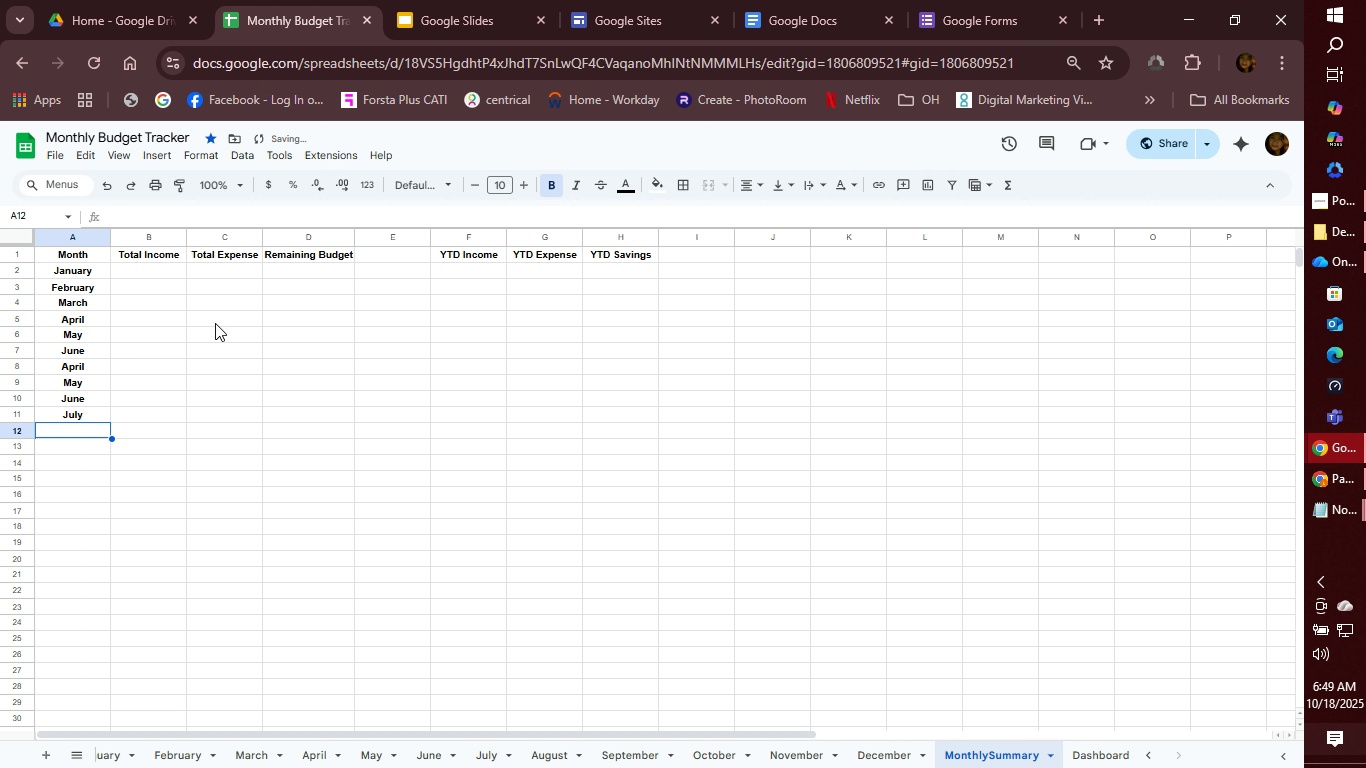 
key(Enter)
 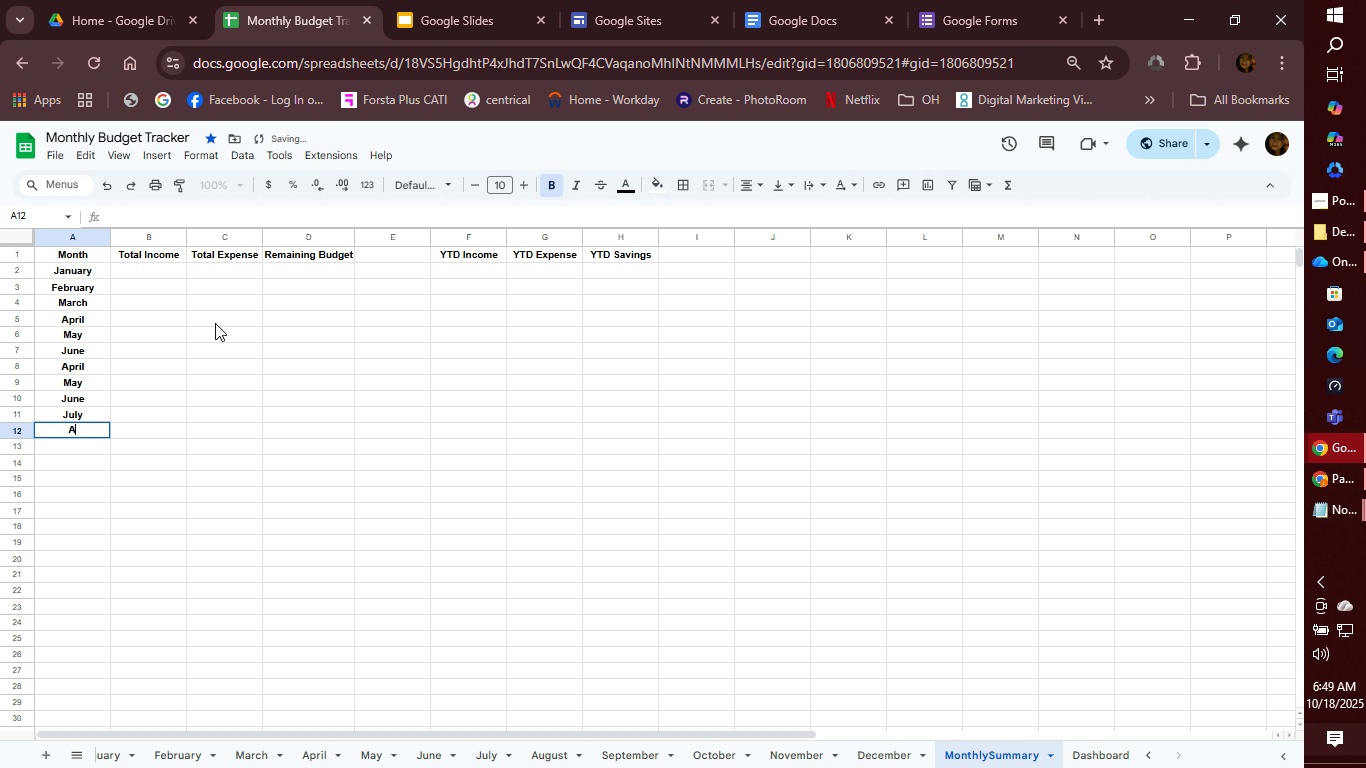 
type(August)
 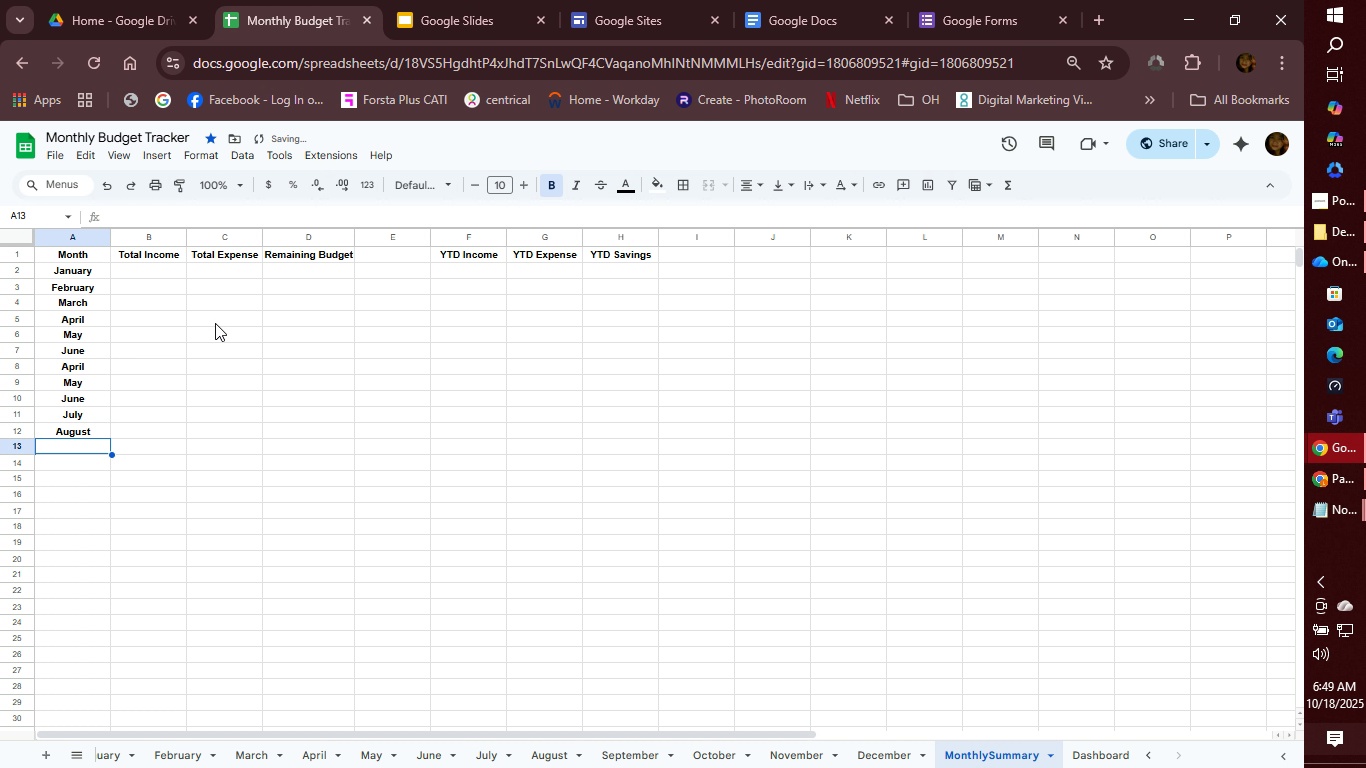 
key(Enter)
 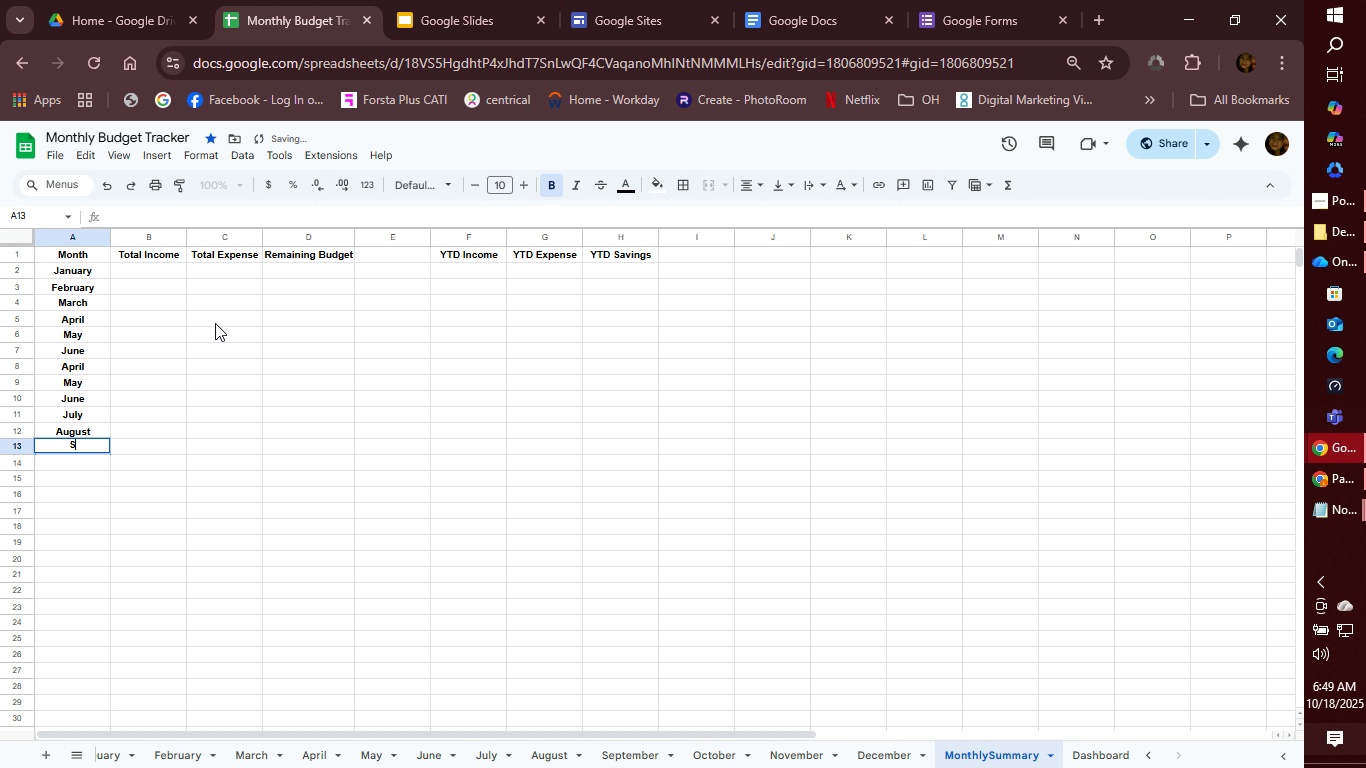 
type(September)
 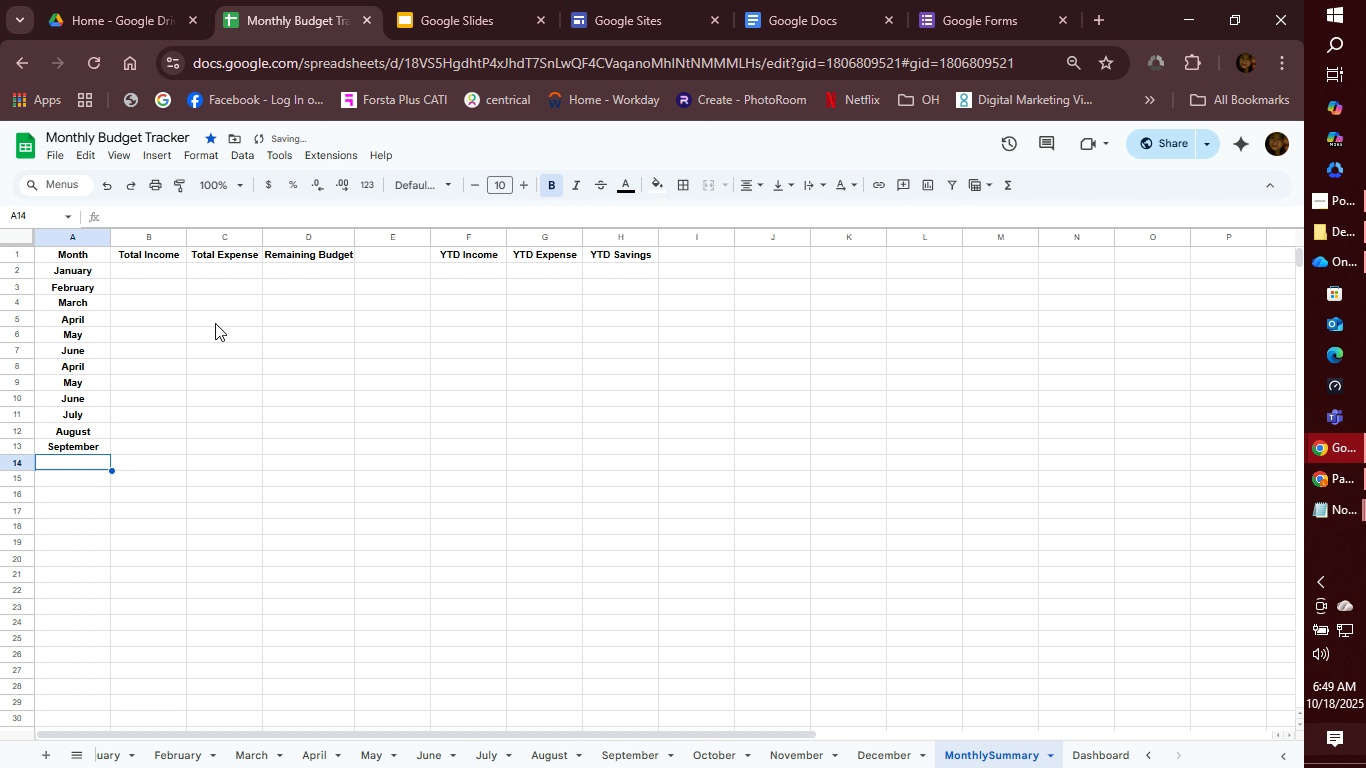 
key(Enter)
 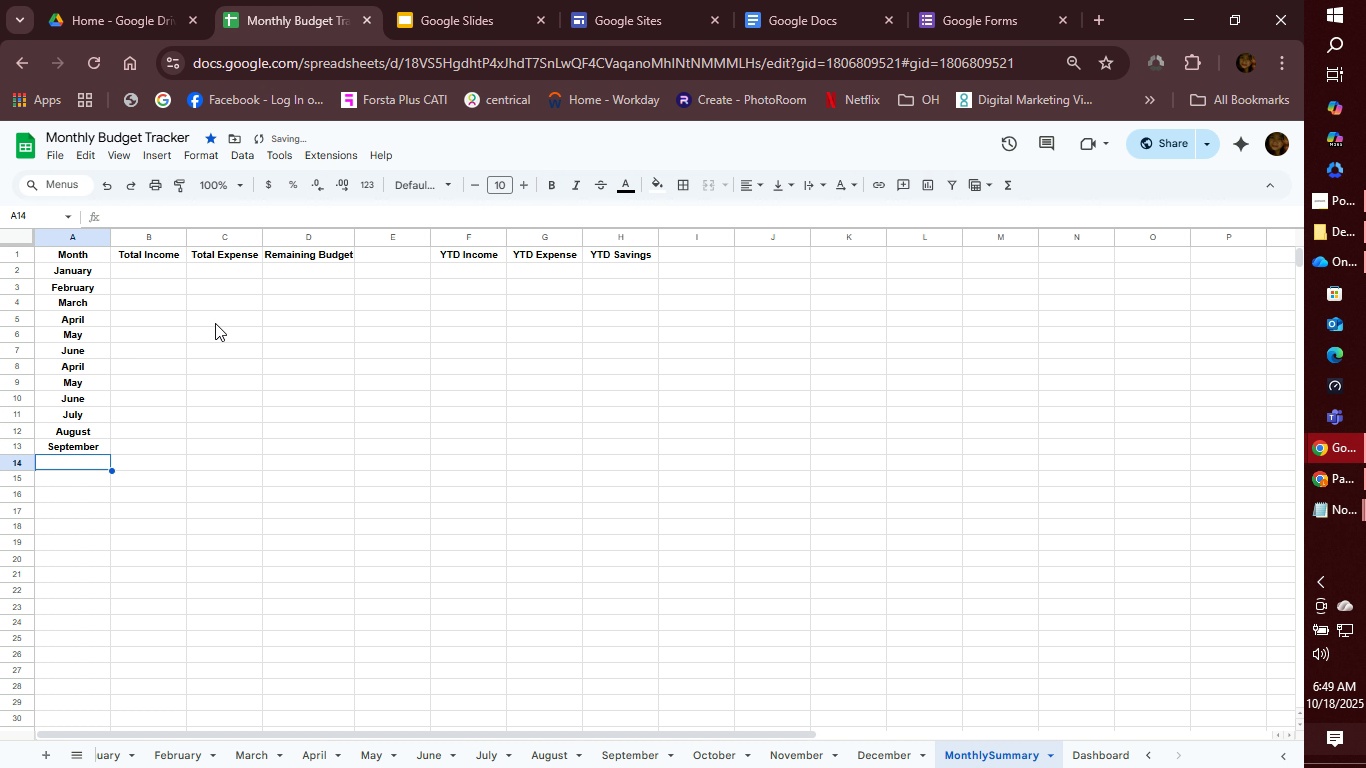 
type(October)
 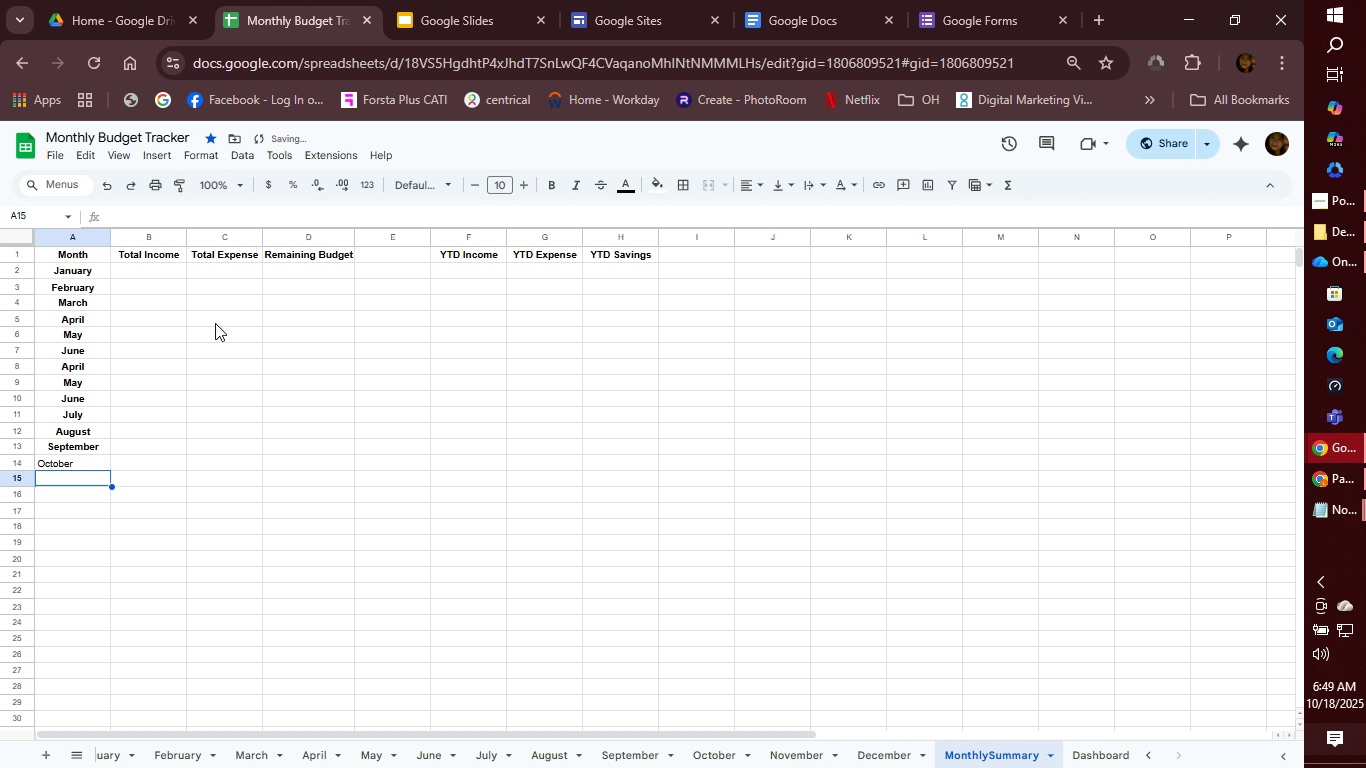 
key(Enter)
 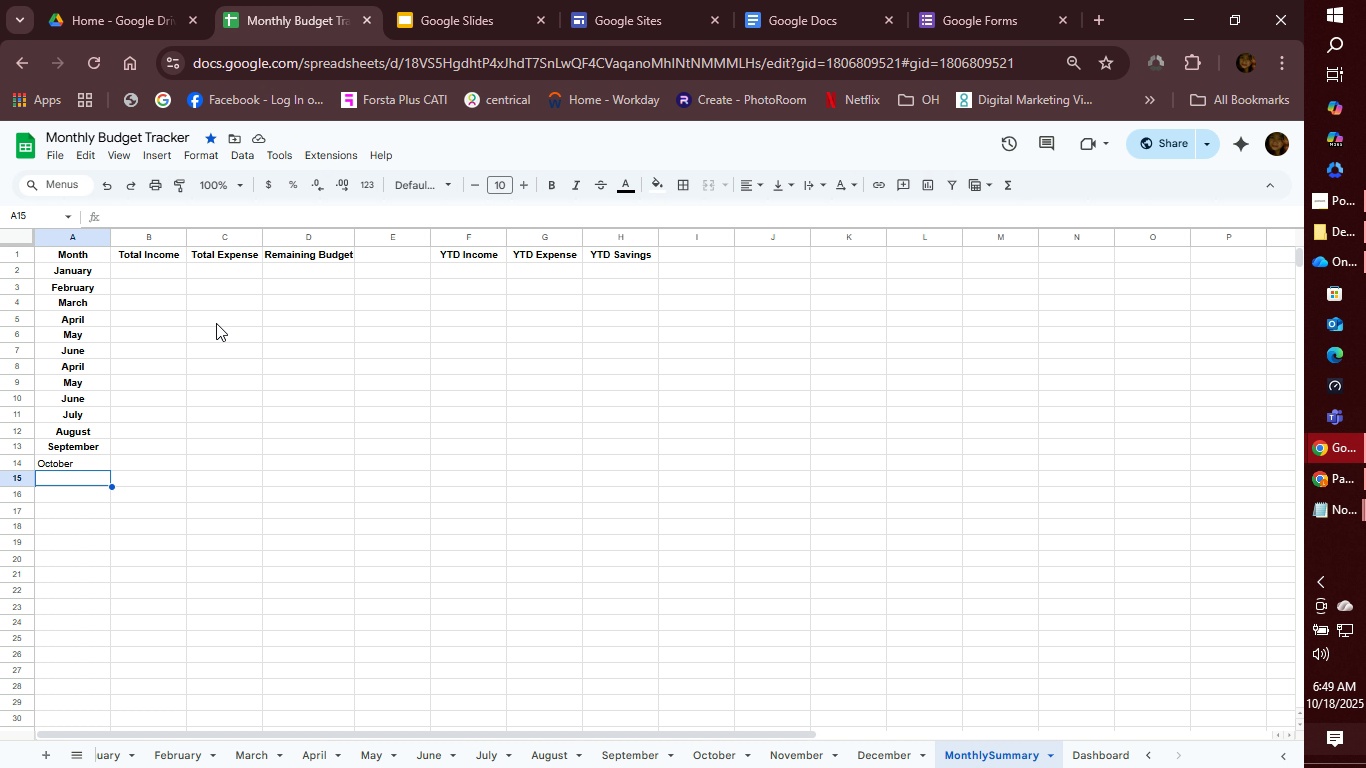 
wait(12.56)
 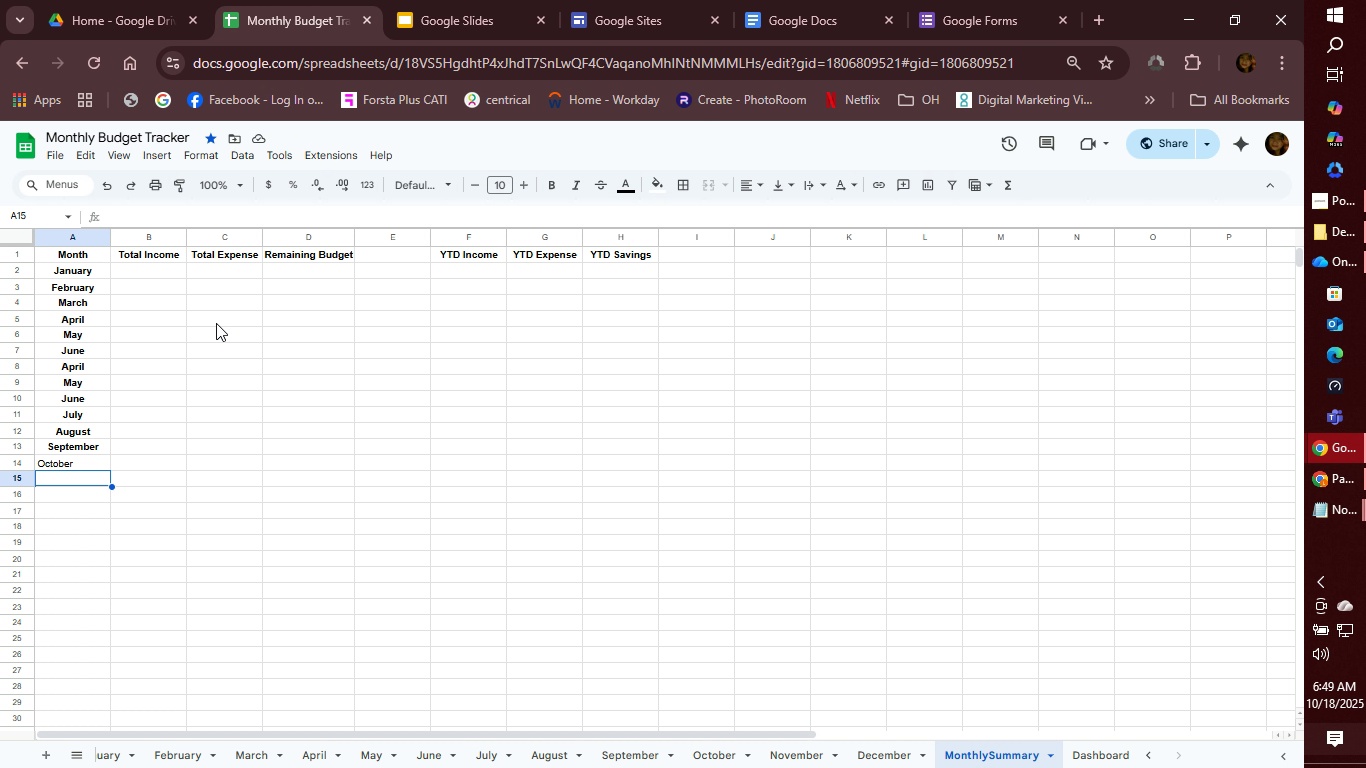 
key(Backspace)
 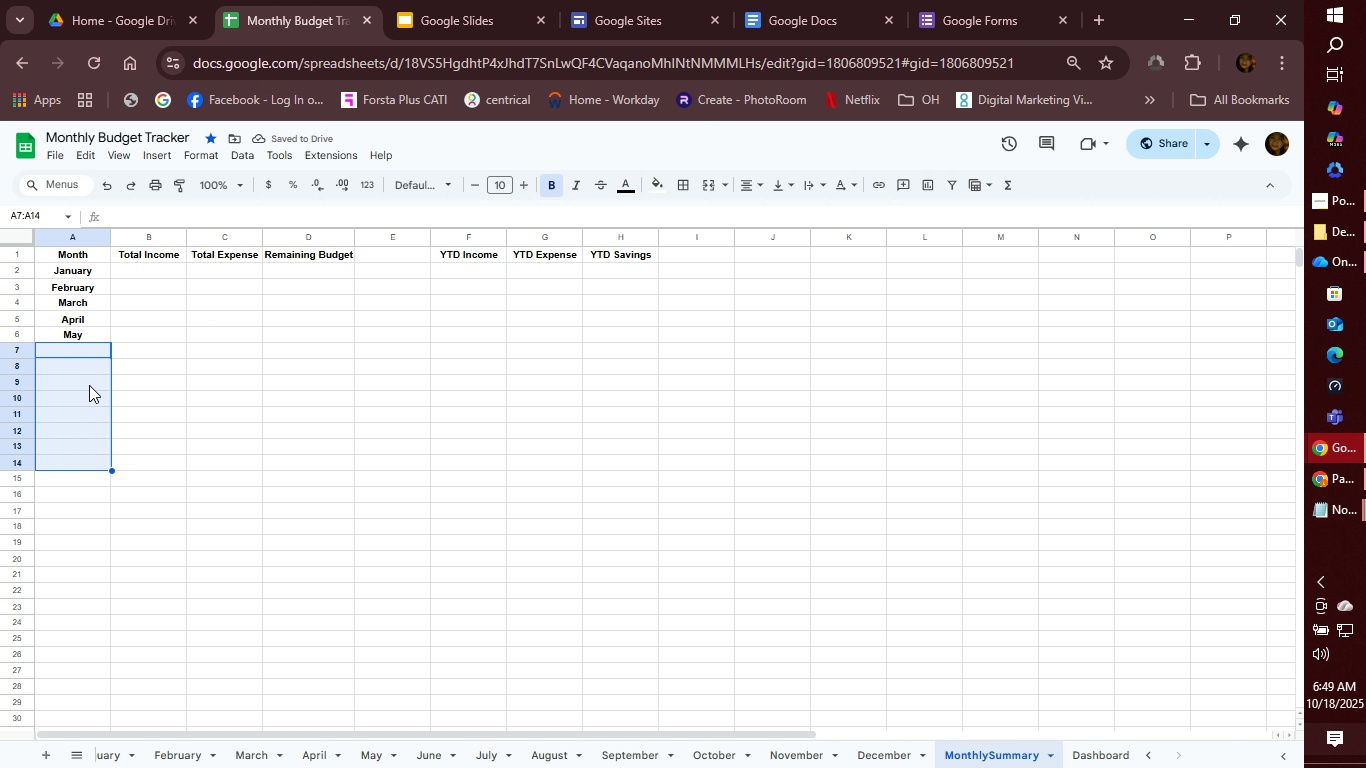 
left_click([93, 347])
 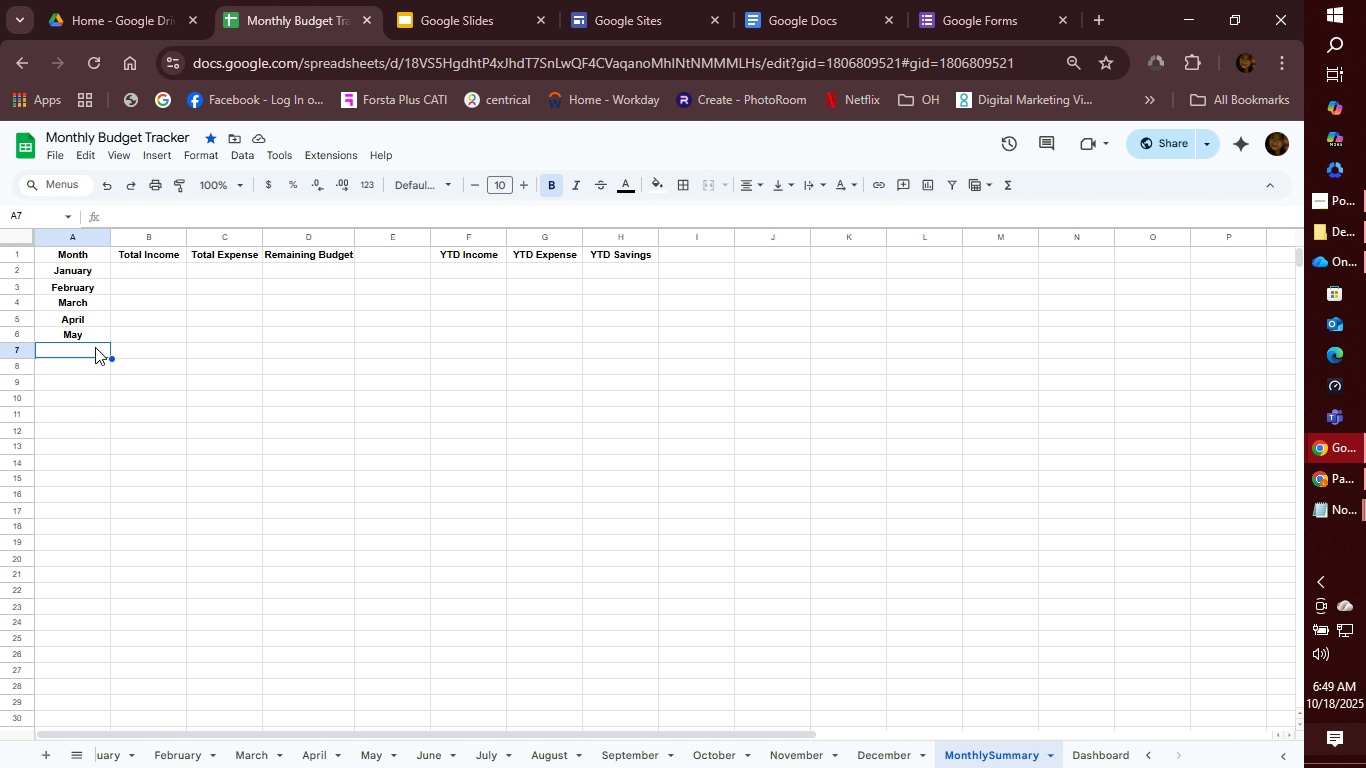 
type(June)
 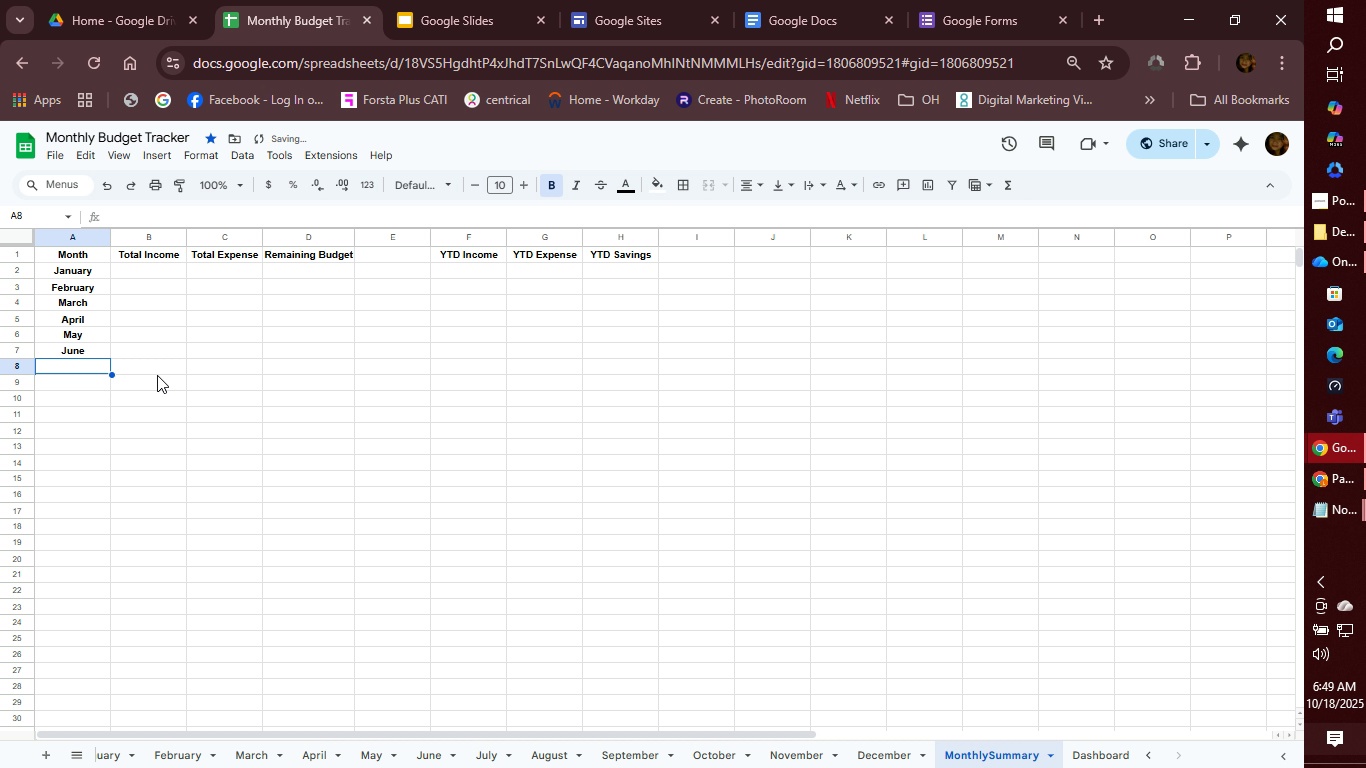 
key(Enter)
 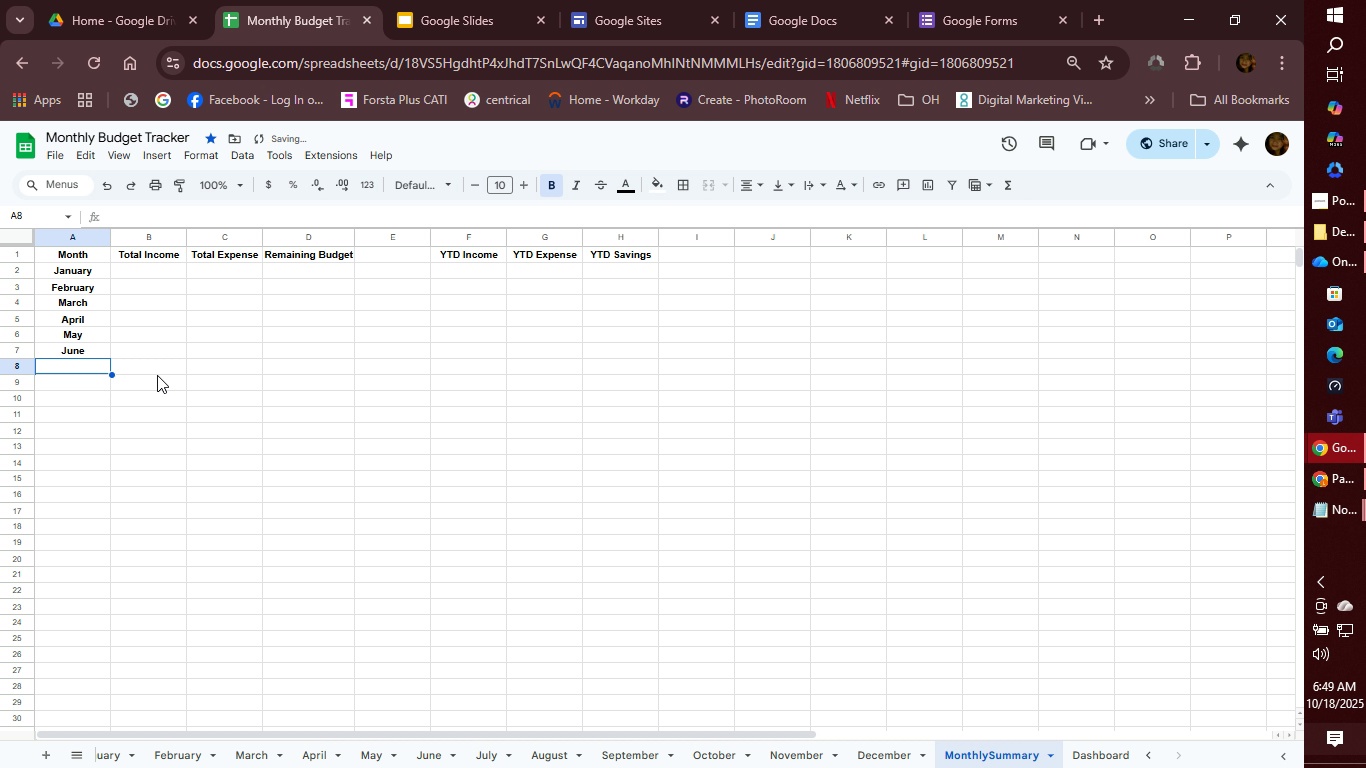 
type(July)
 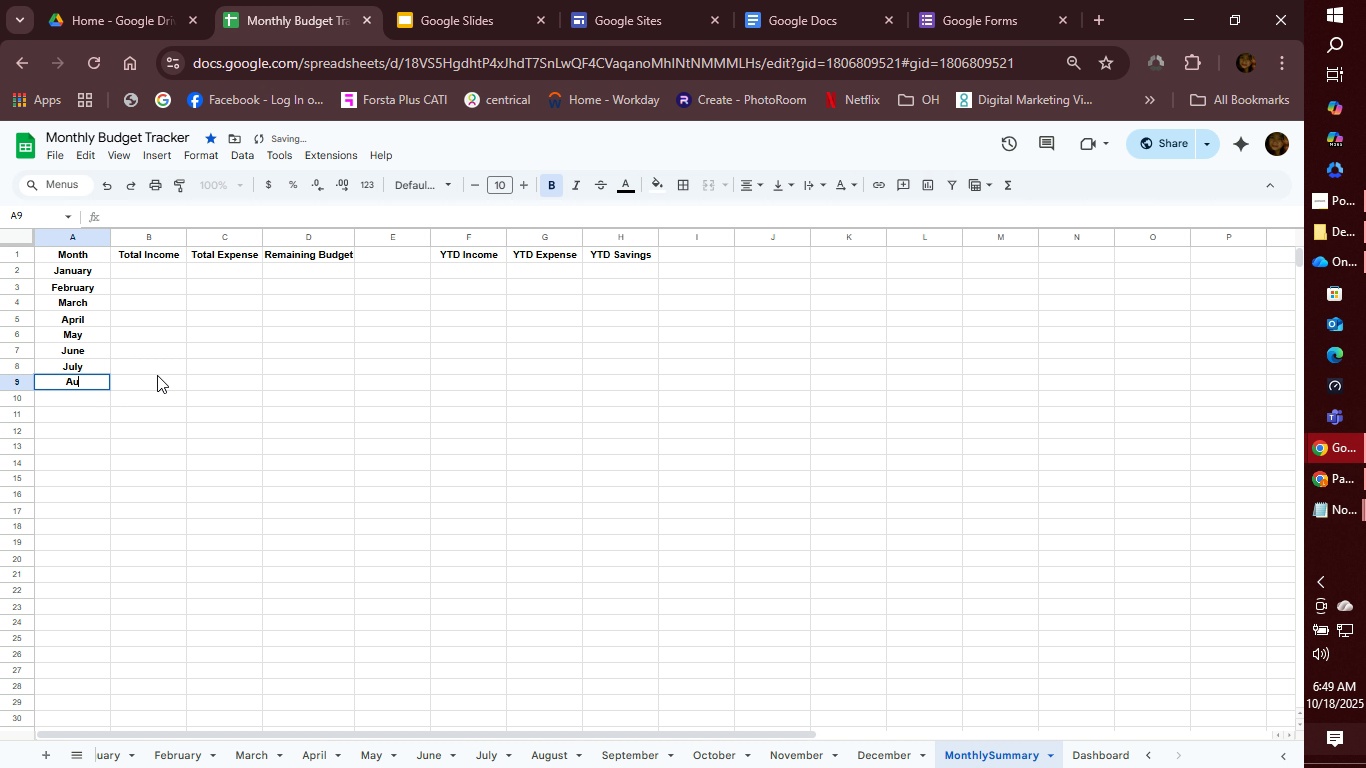 
key(Enter)
 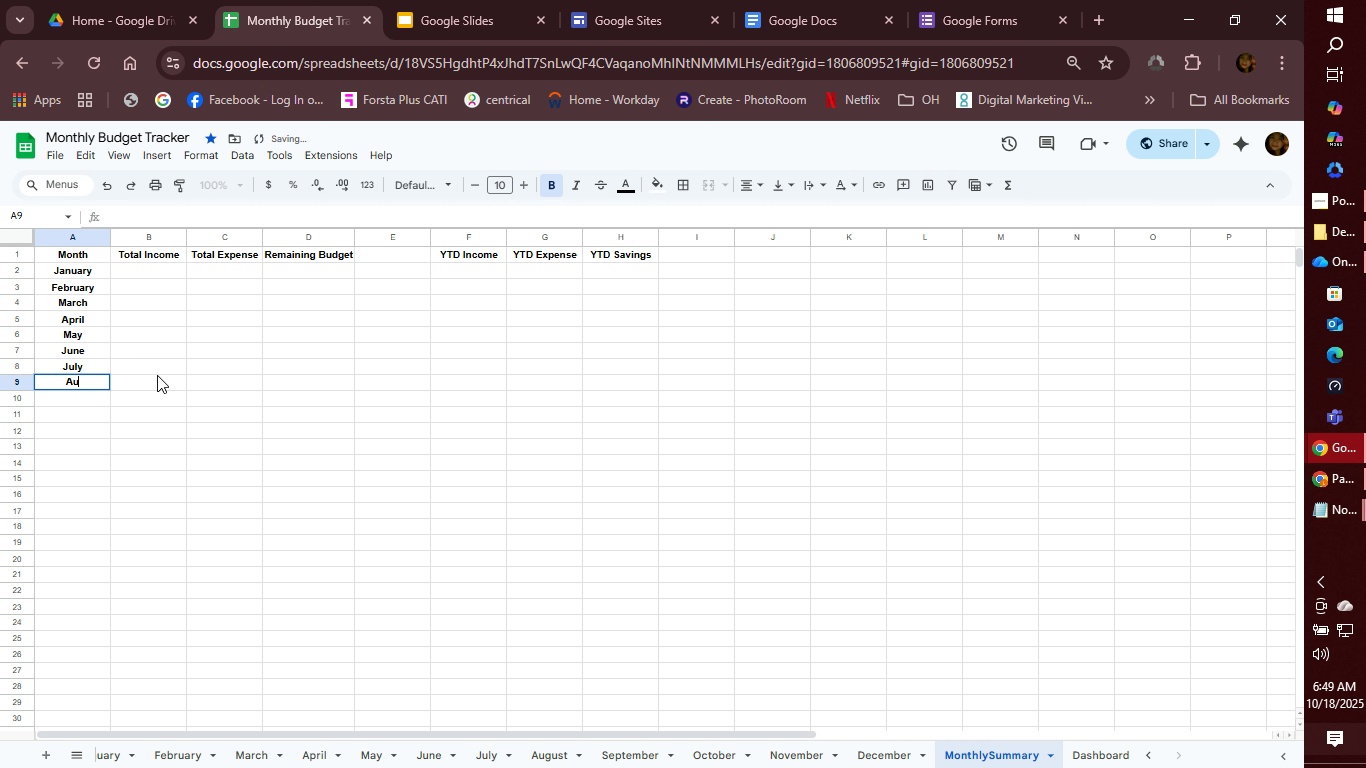 
type(August)
 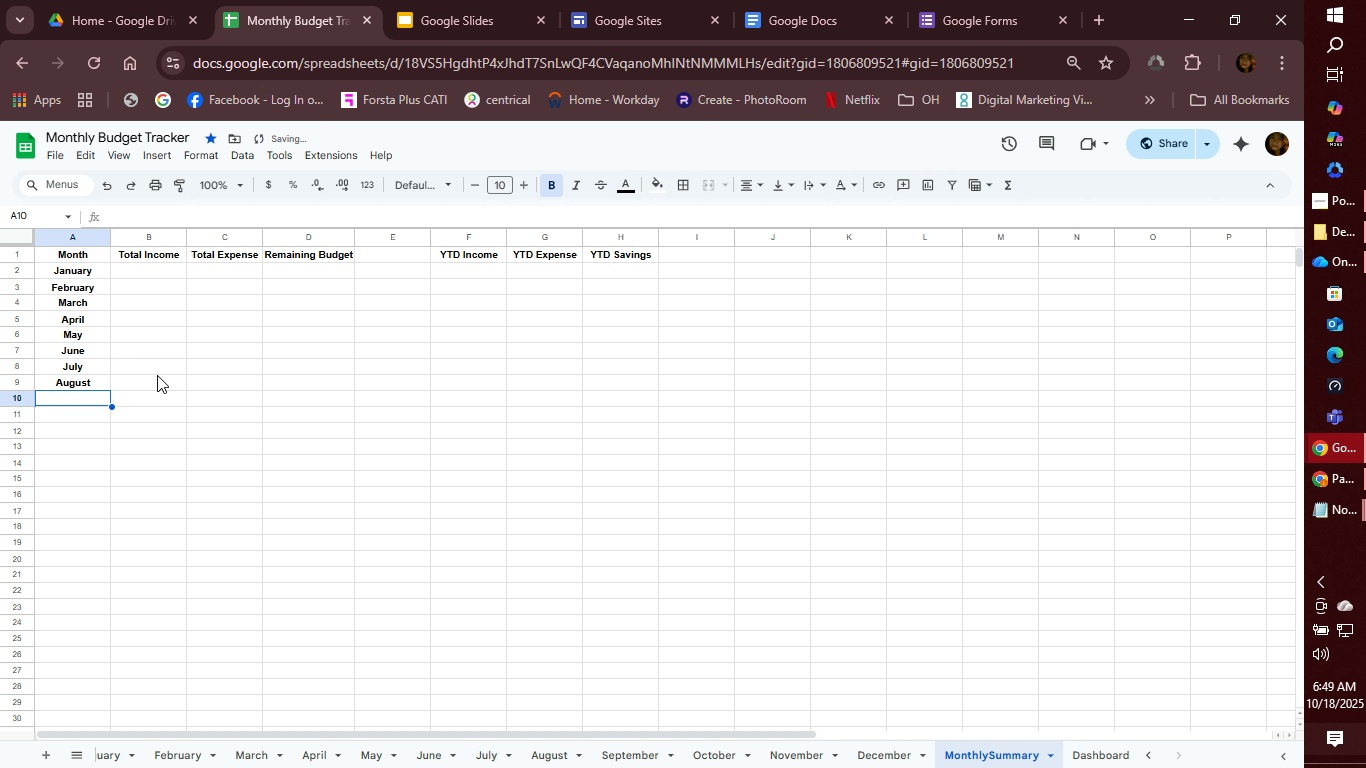 
key(Enter)
 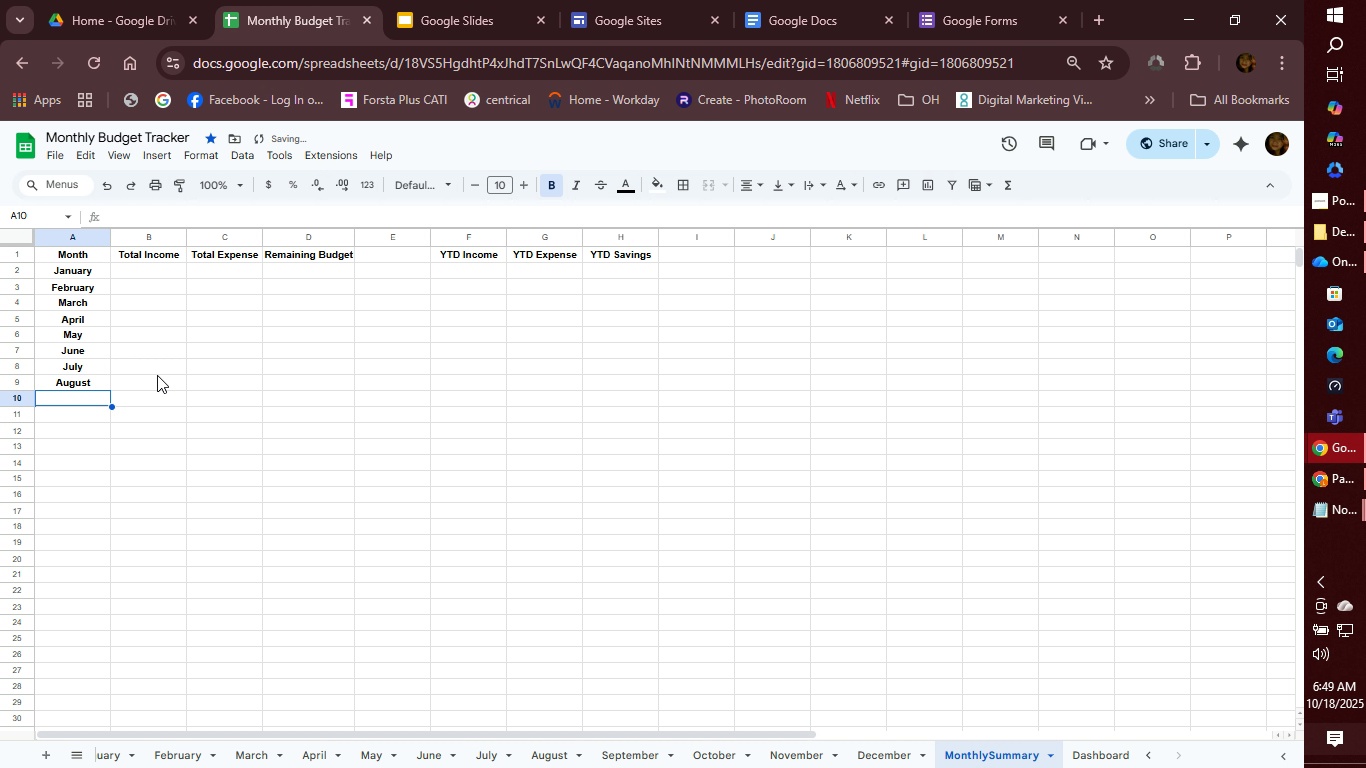 
type(September)
 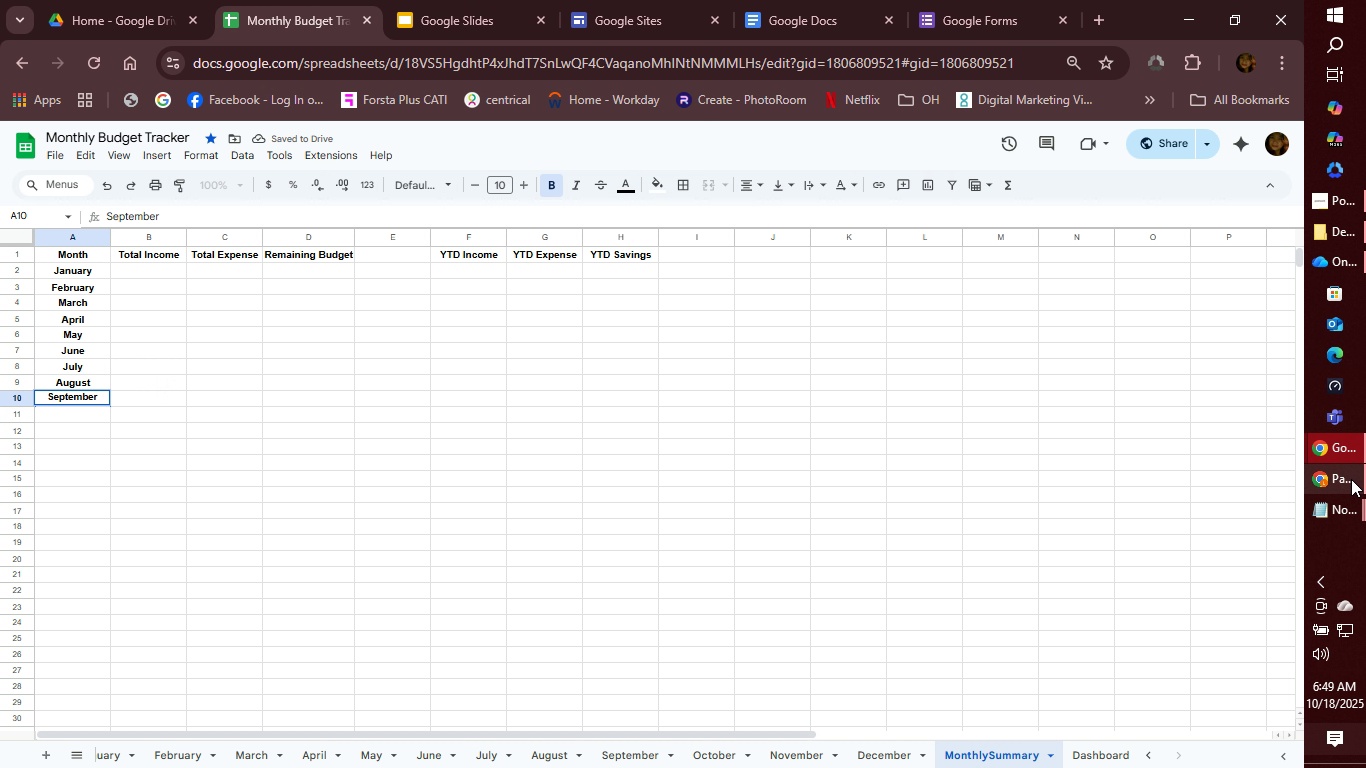 
left_click([1351, 479])
 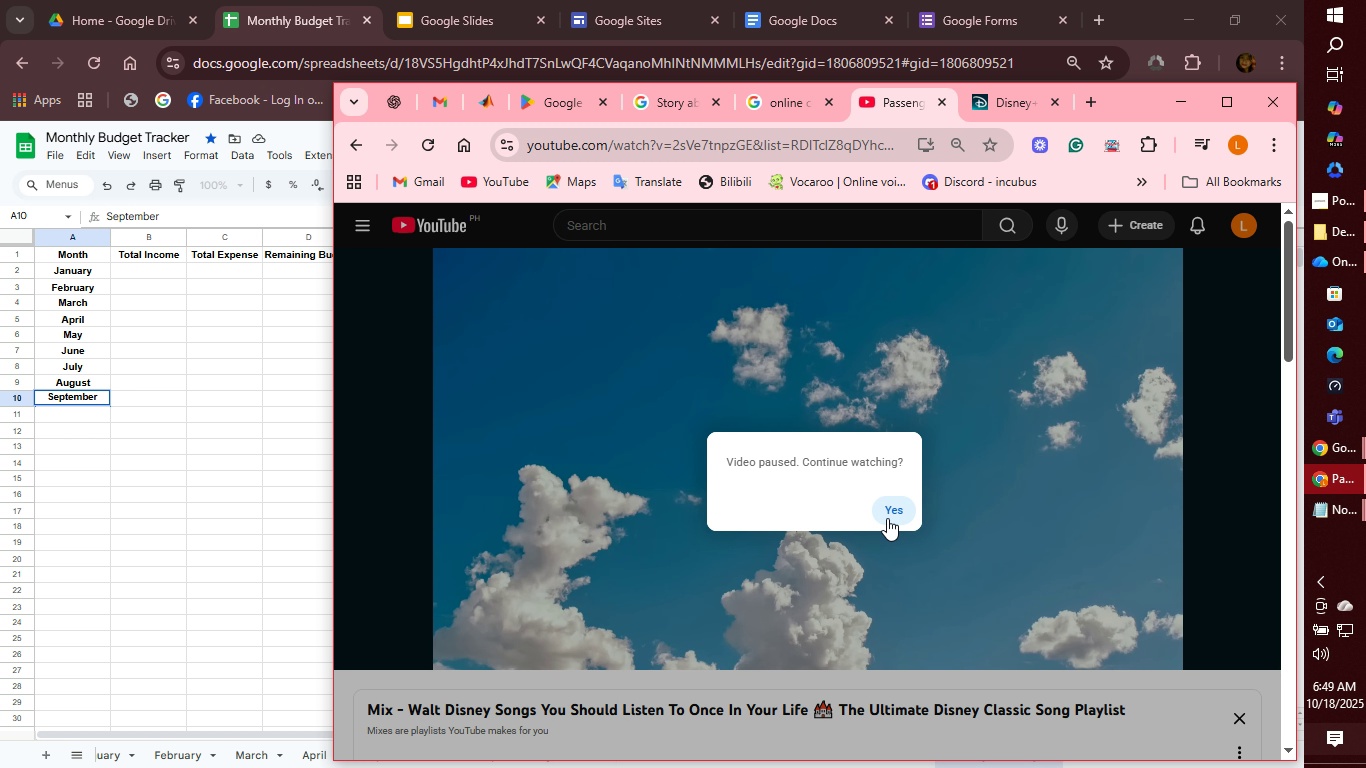 
left_click([887, 518])
 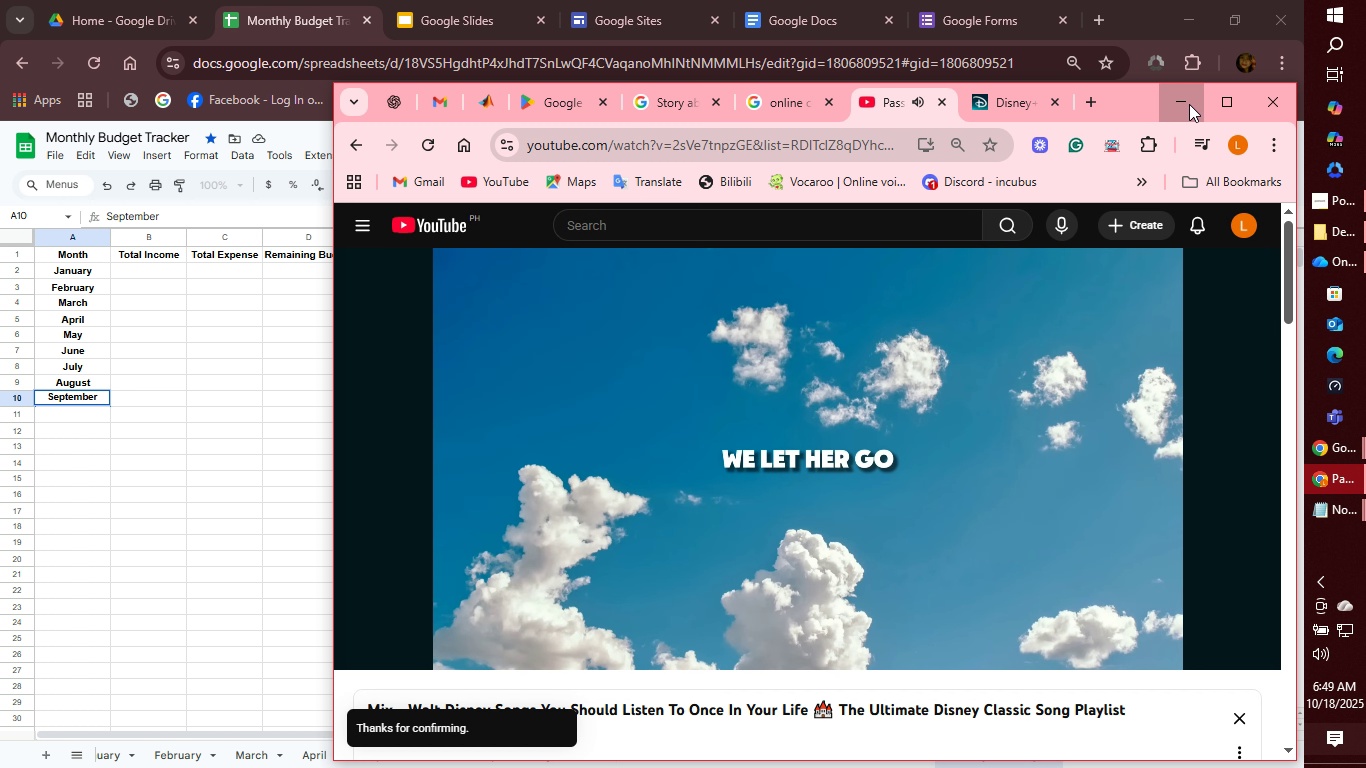 
left_click([1189, 104])
 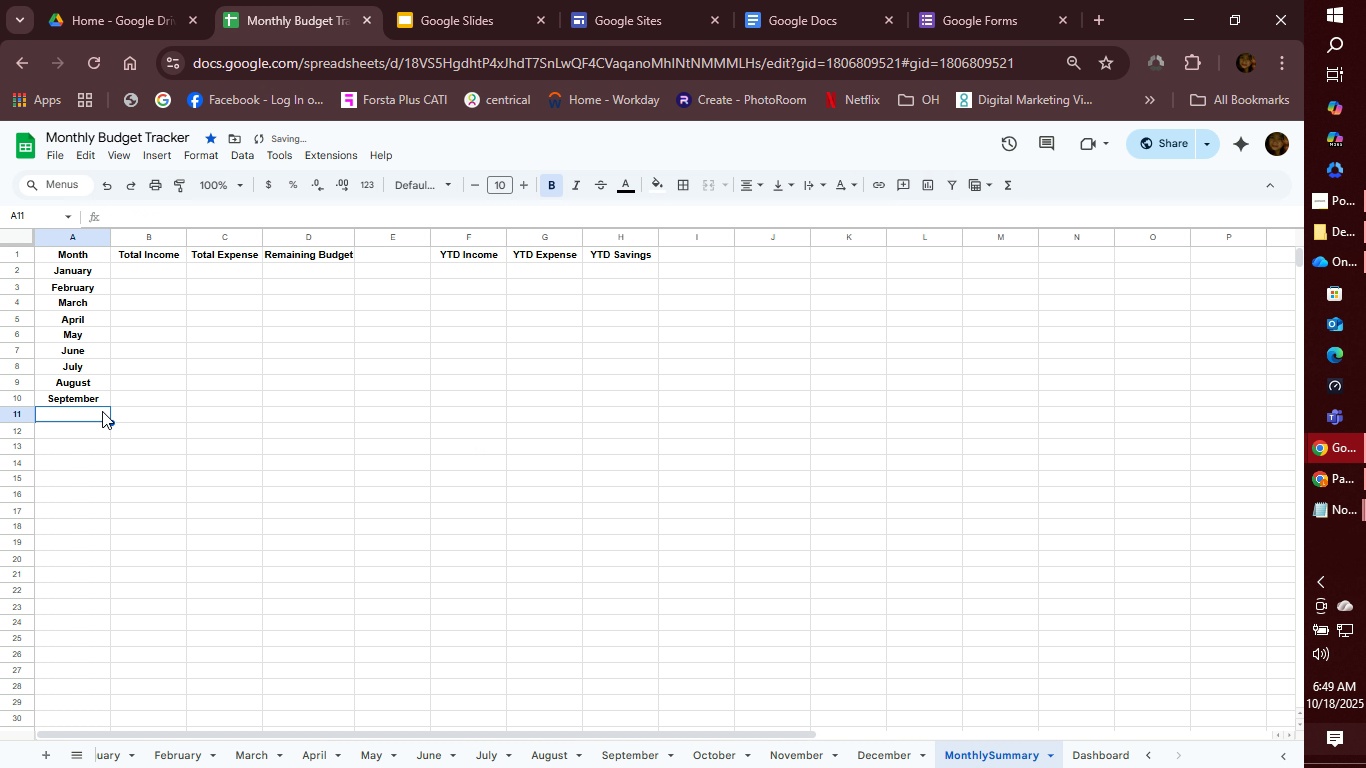 
left_click([102, 411])
 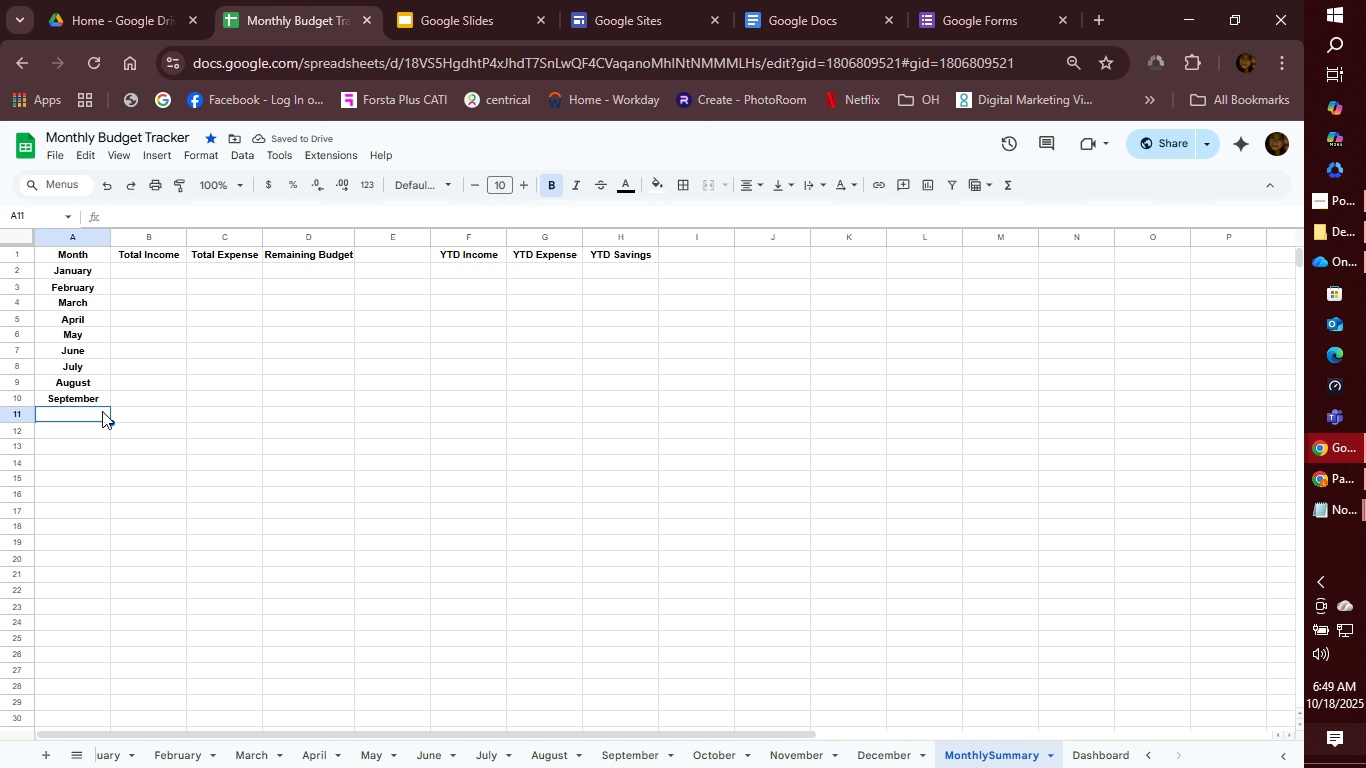 
key(Shift+ShiftLeft)
 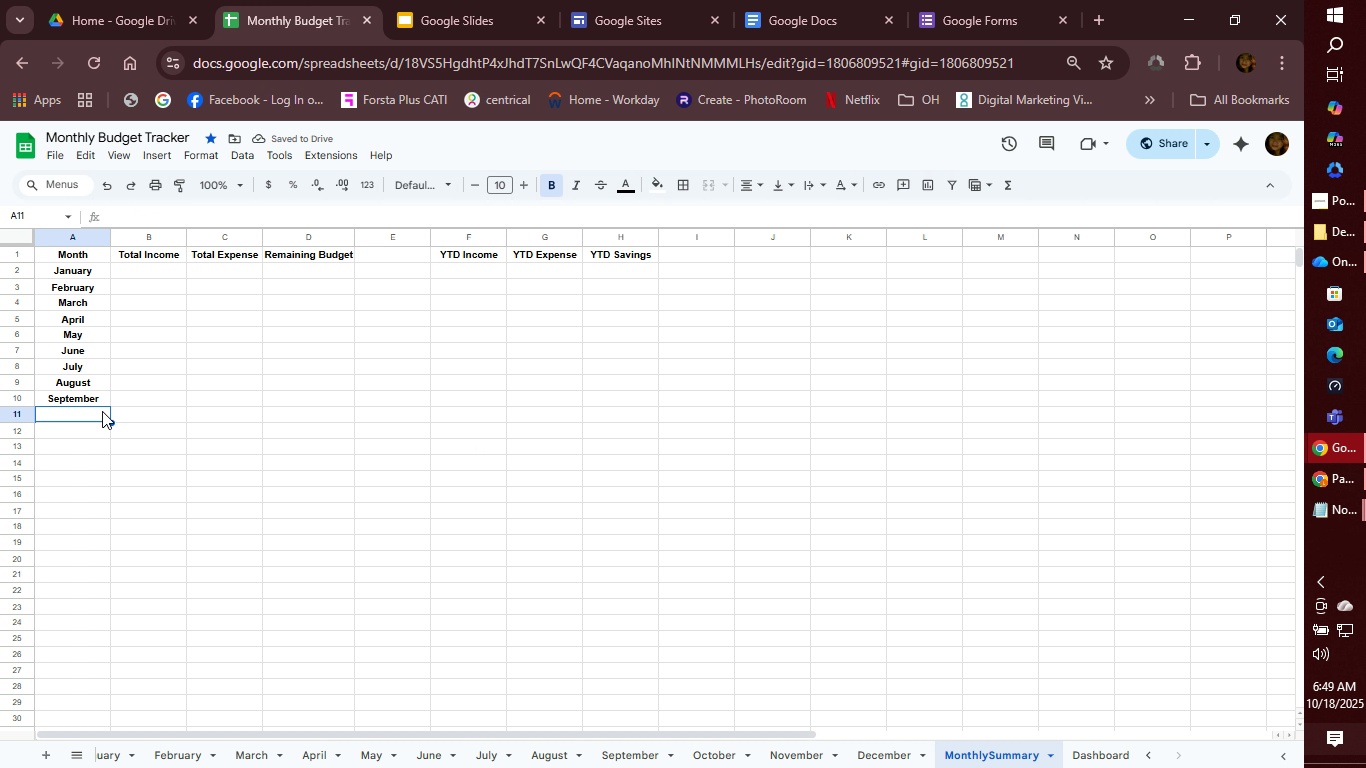 
key(Control+Shift+ControlLeft)
 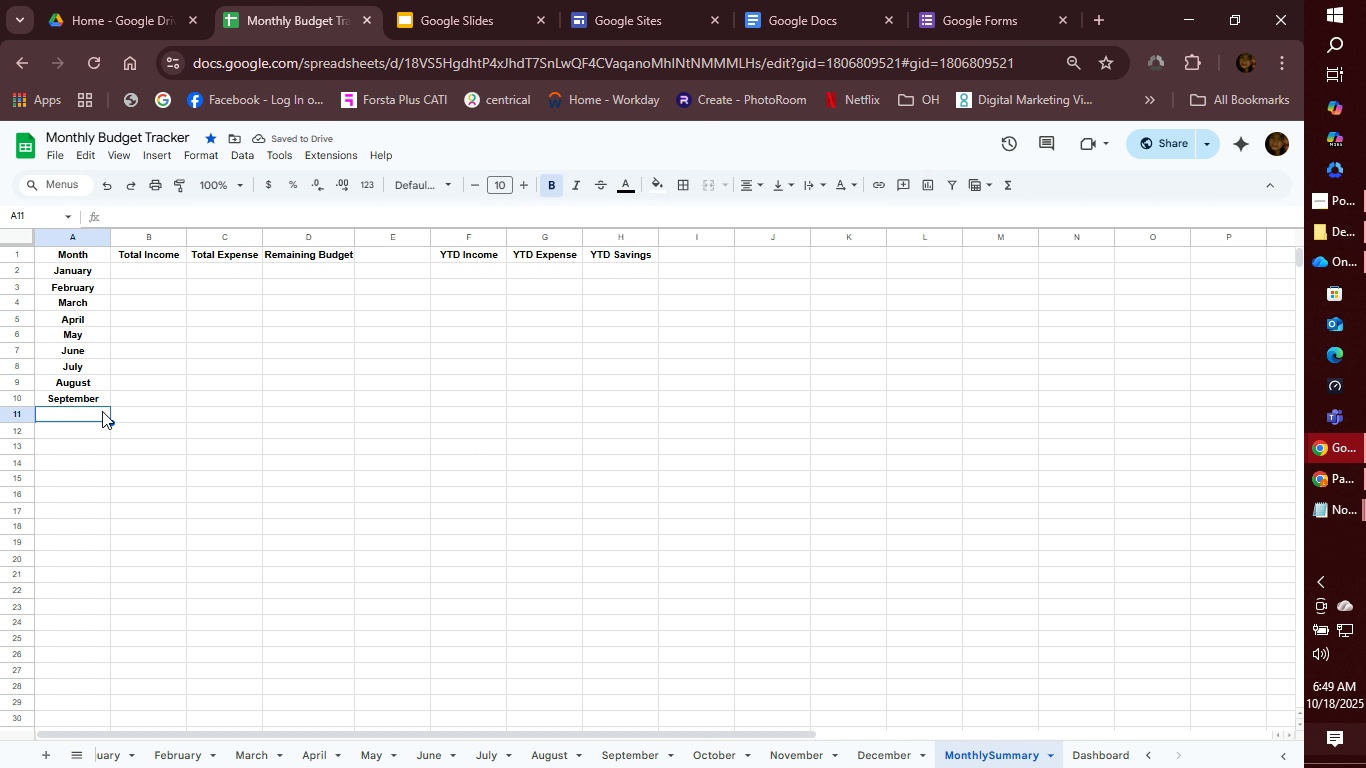 
type(October)
 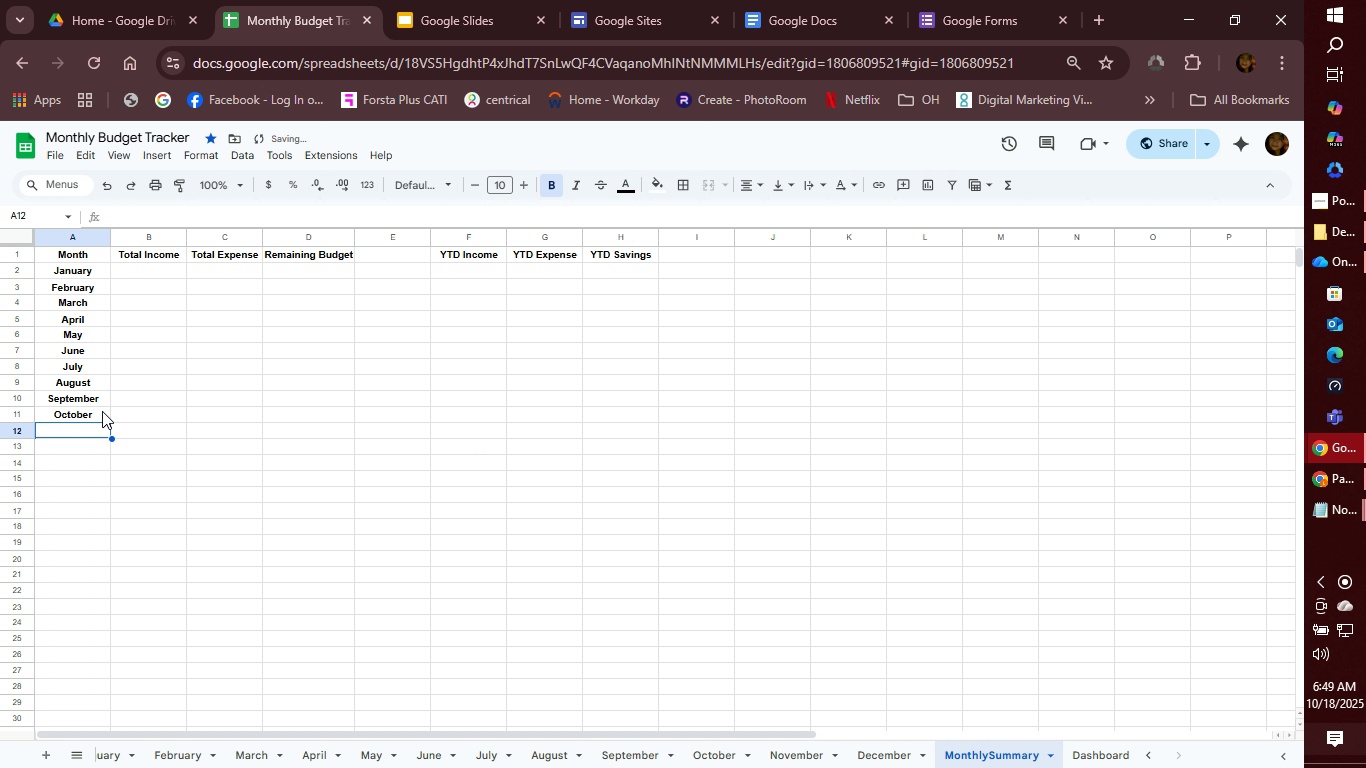 
key(Enter)
 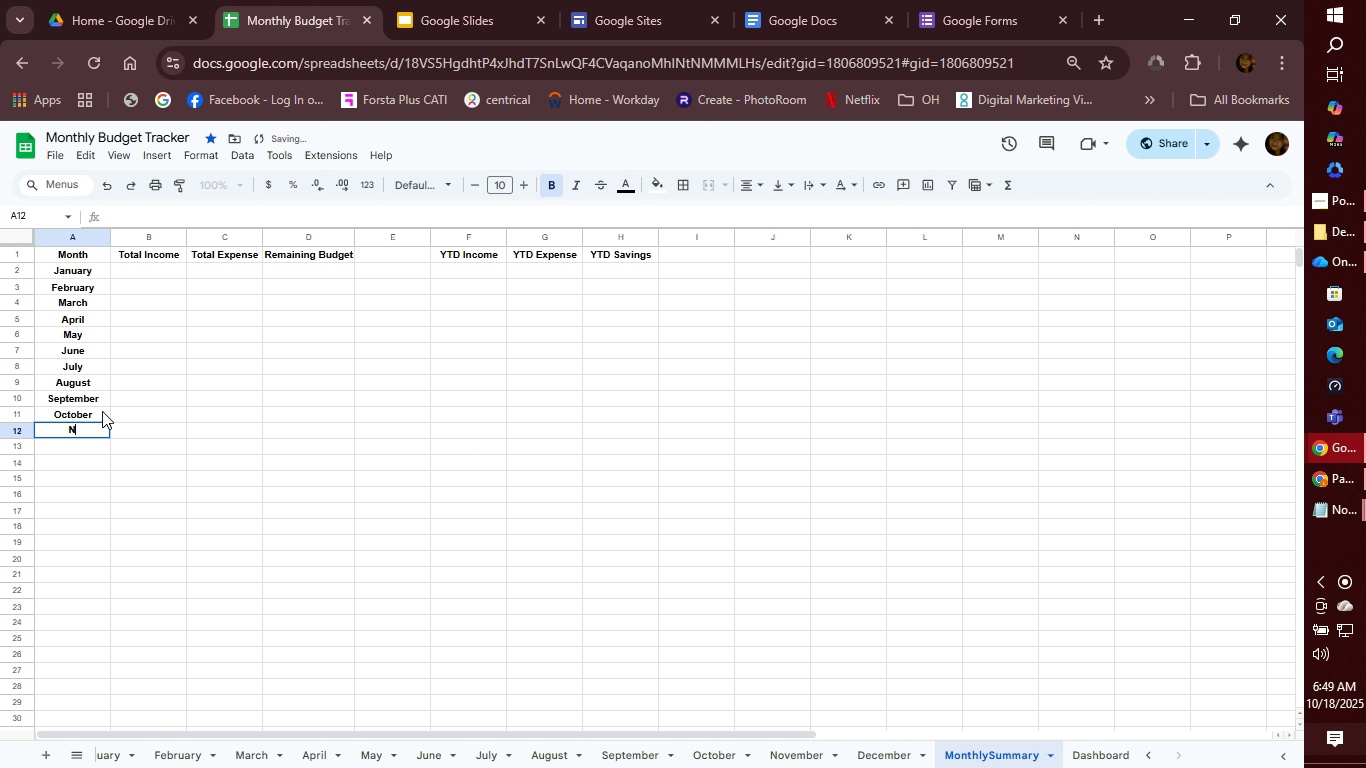 
type(November)
 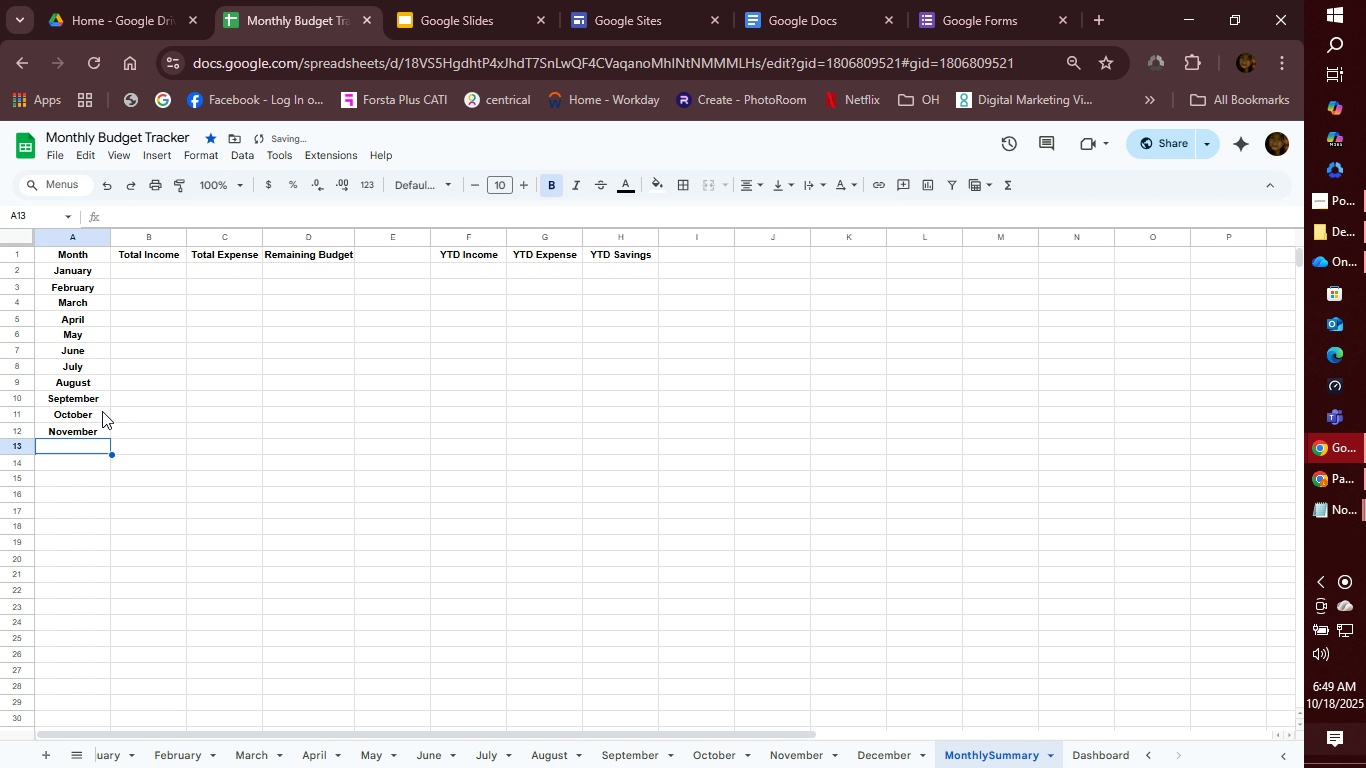 
key(Enter)
 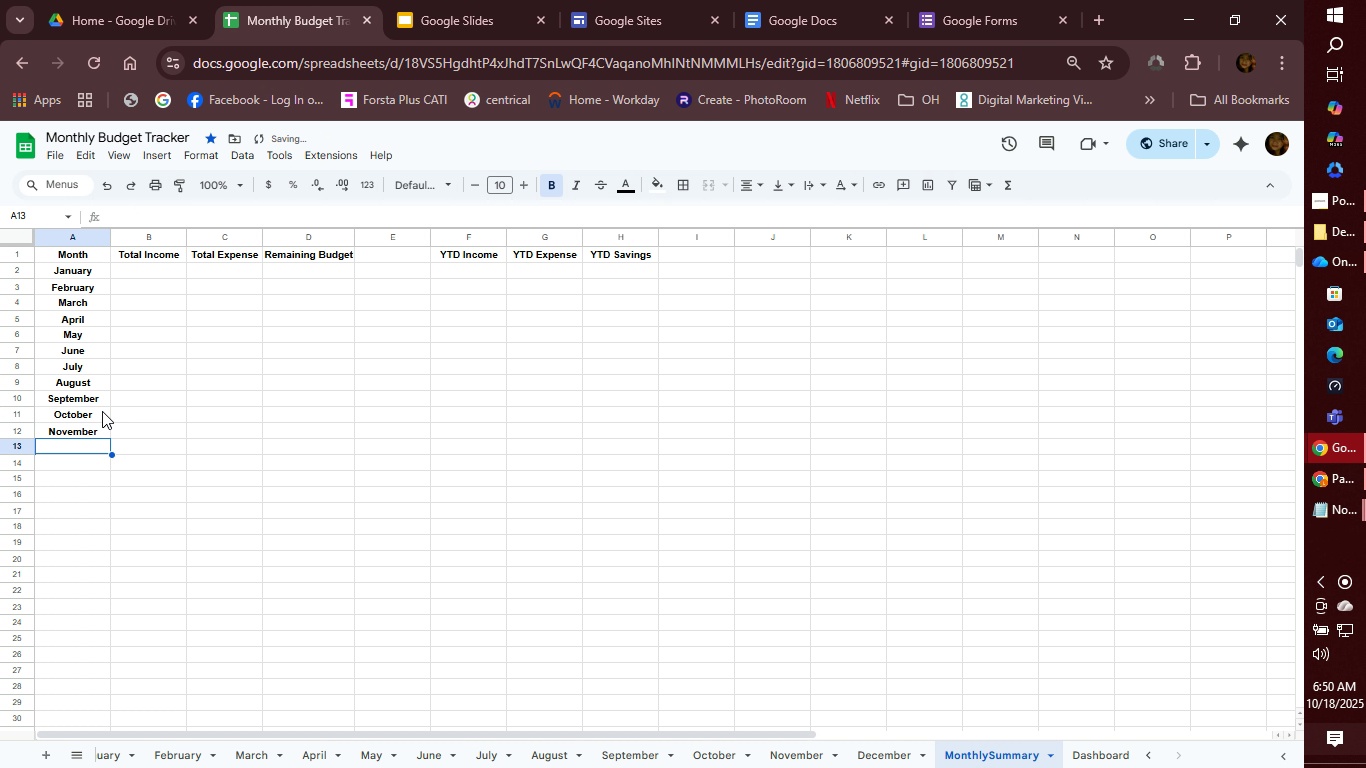 
type(December)
 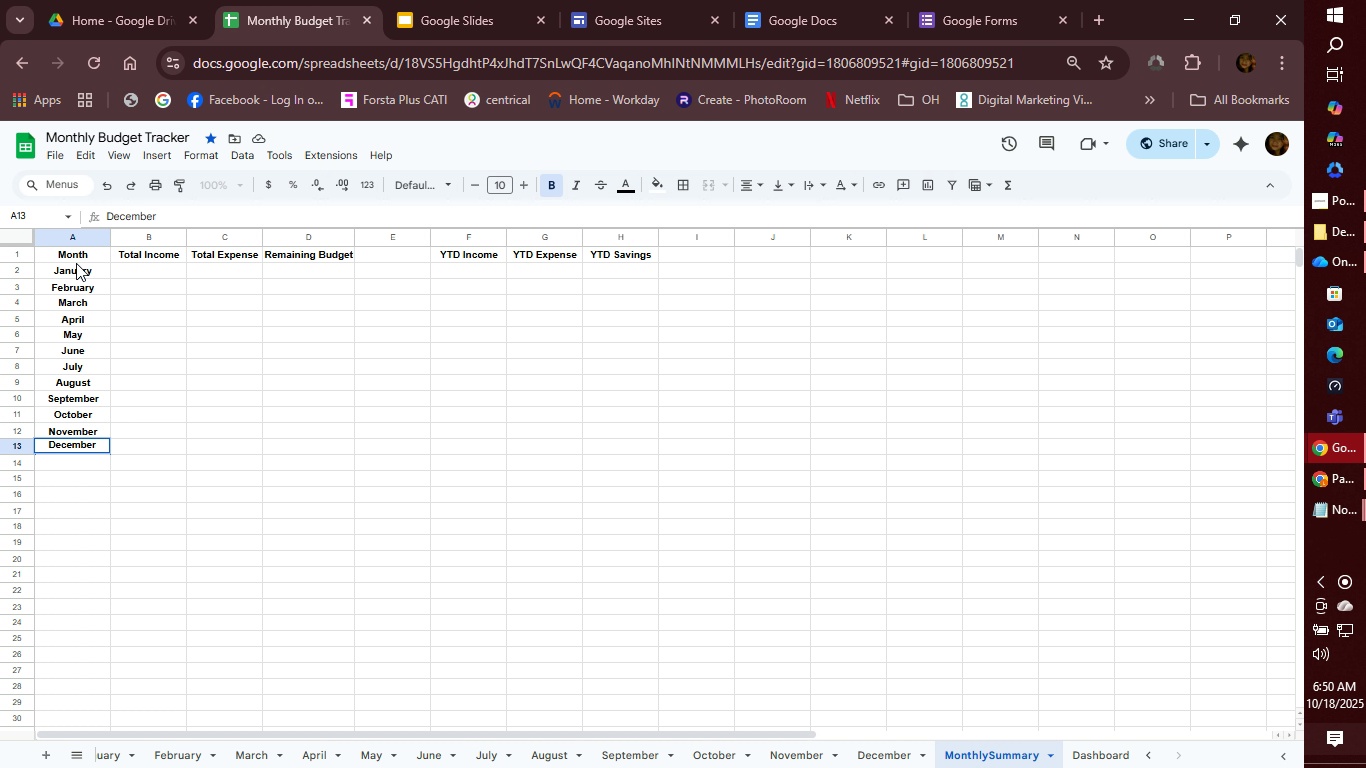 
left_click([76, 257])
 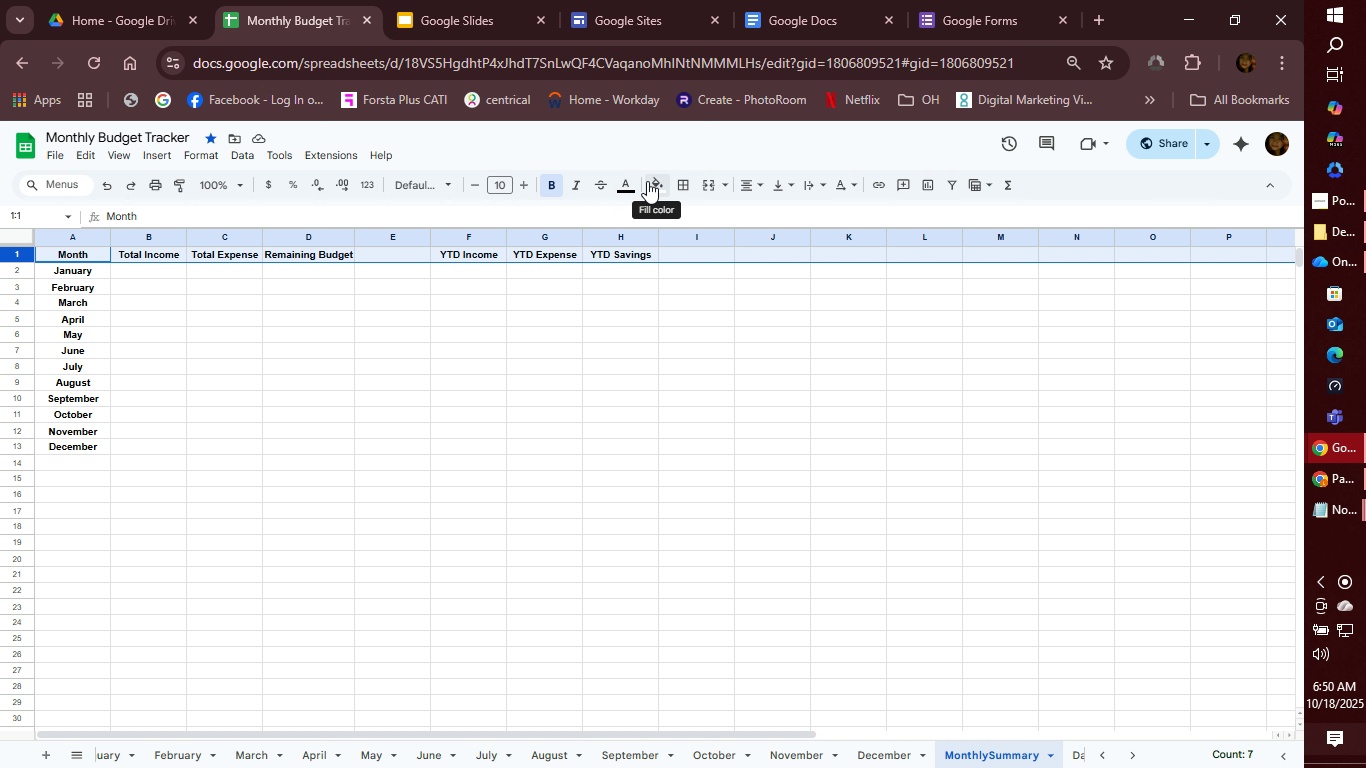 
wait(7.07)
 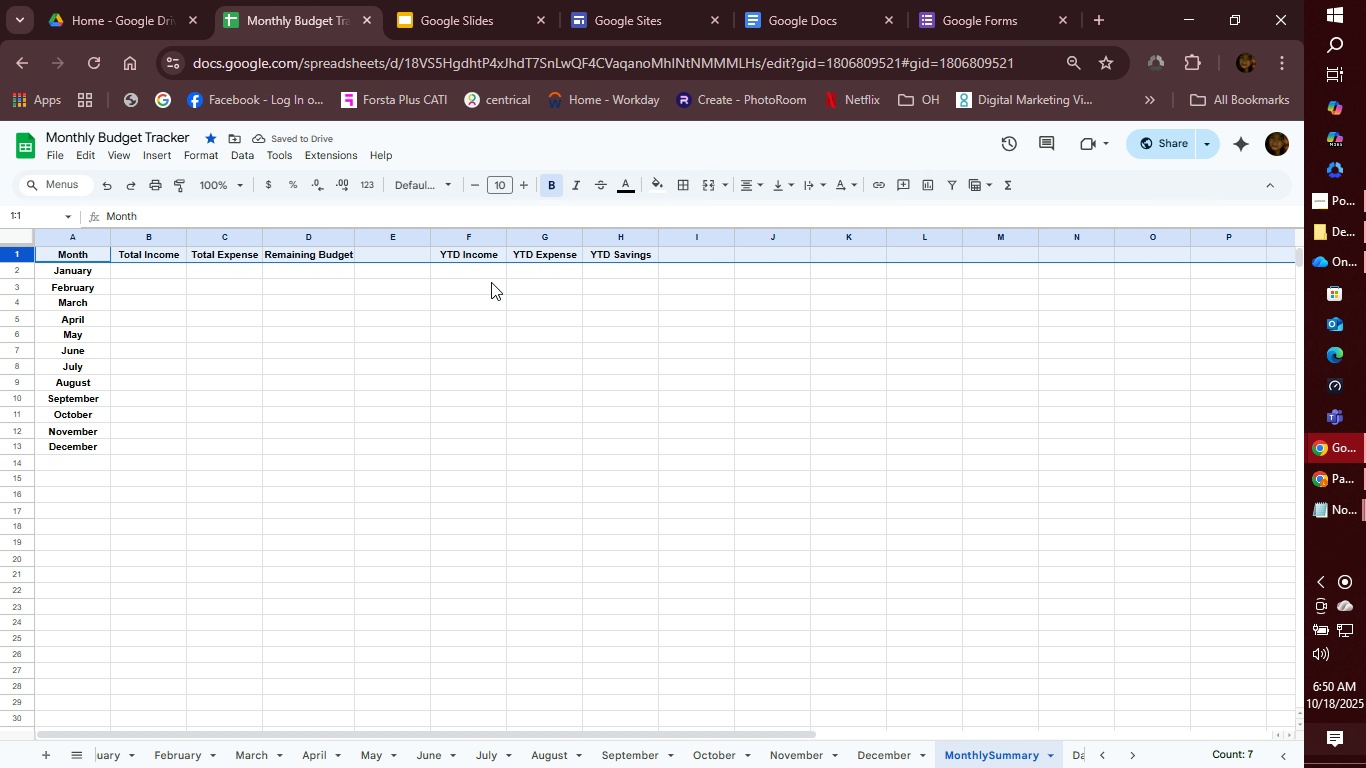 
left_click([627, 185])
 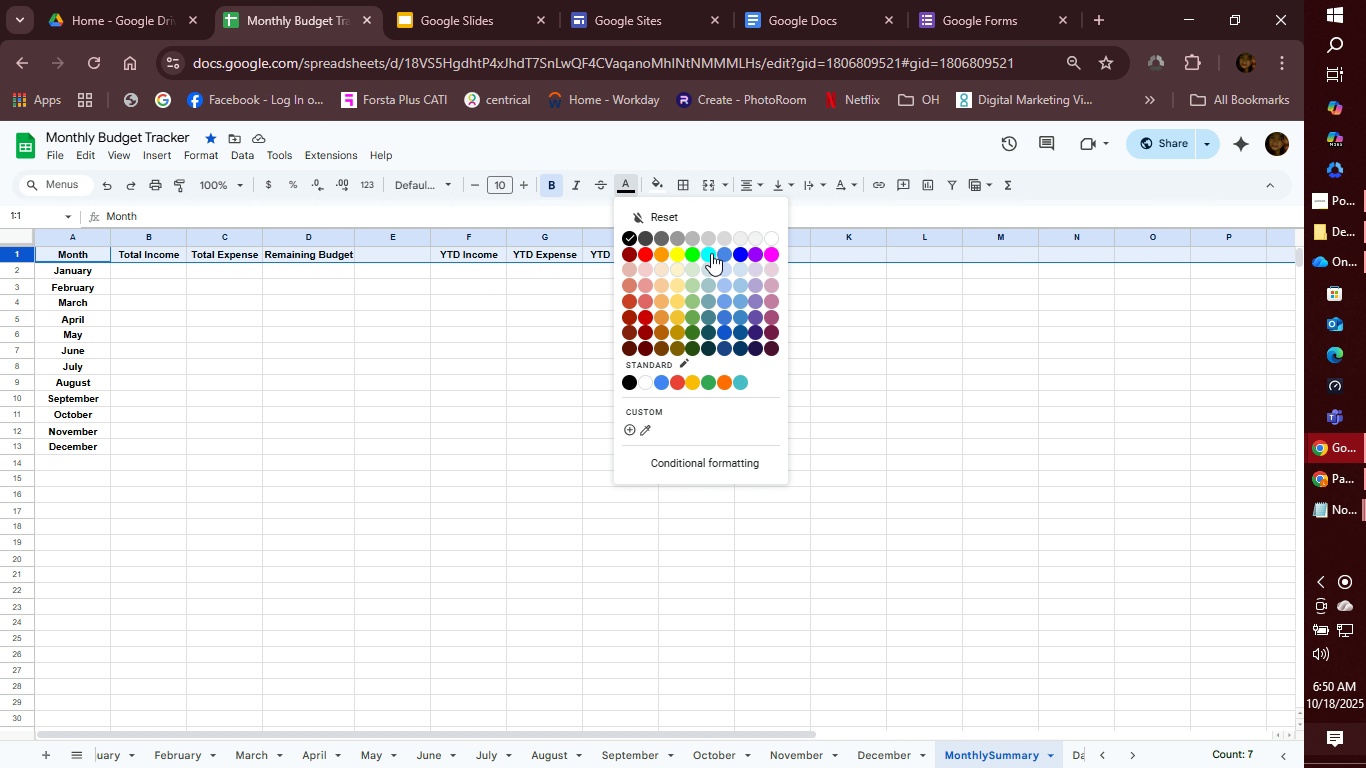 
left_click([711, 253])
 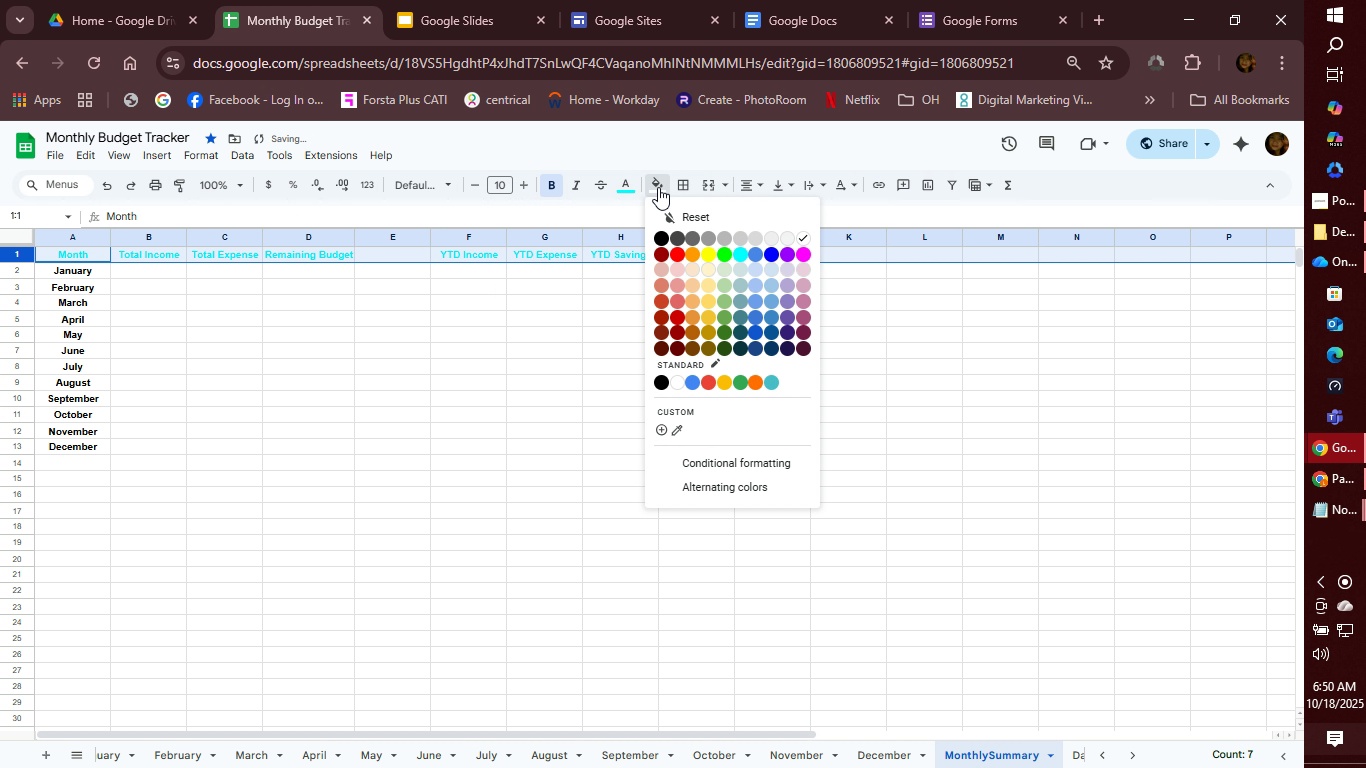 
left_click([658, 187])
 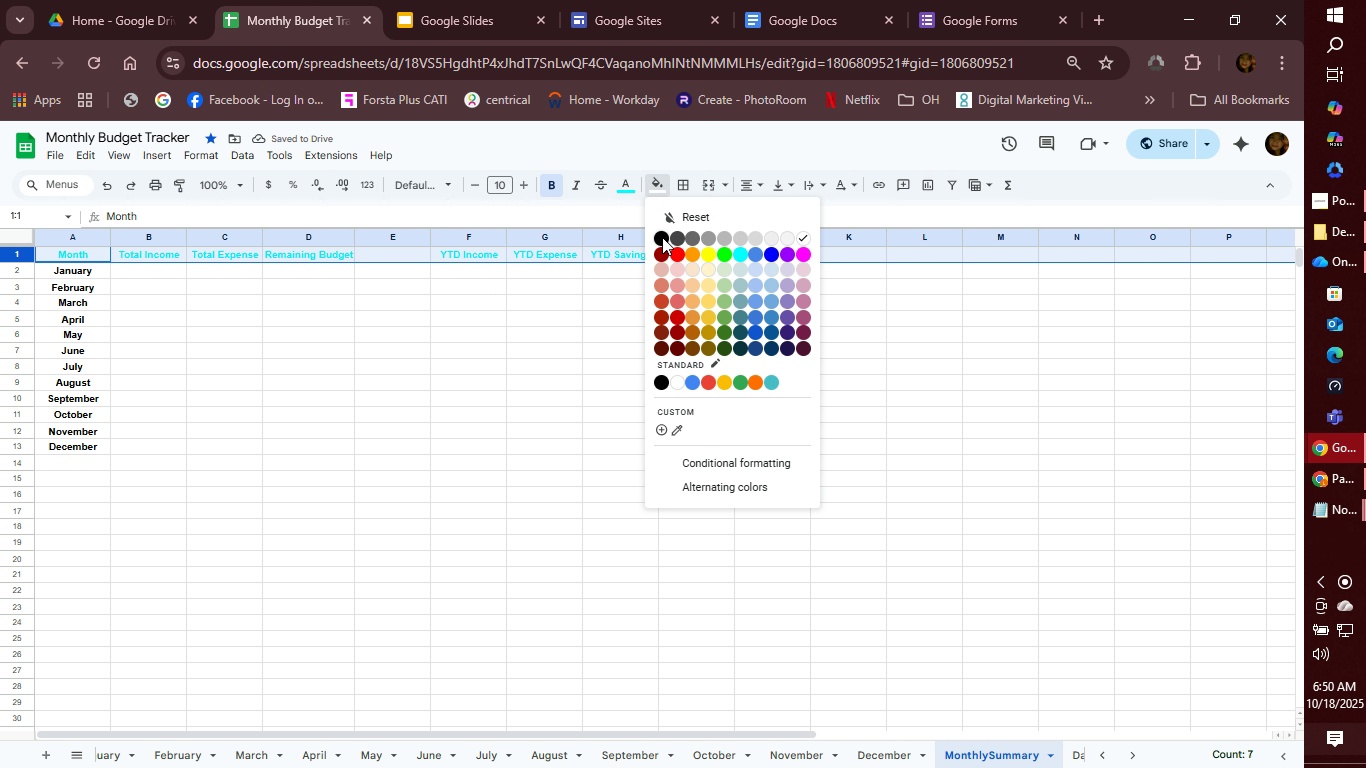 
left_click([662, 237])
 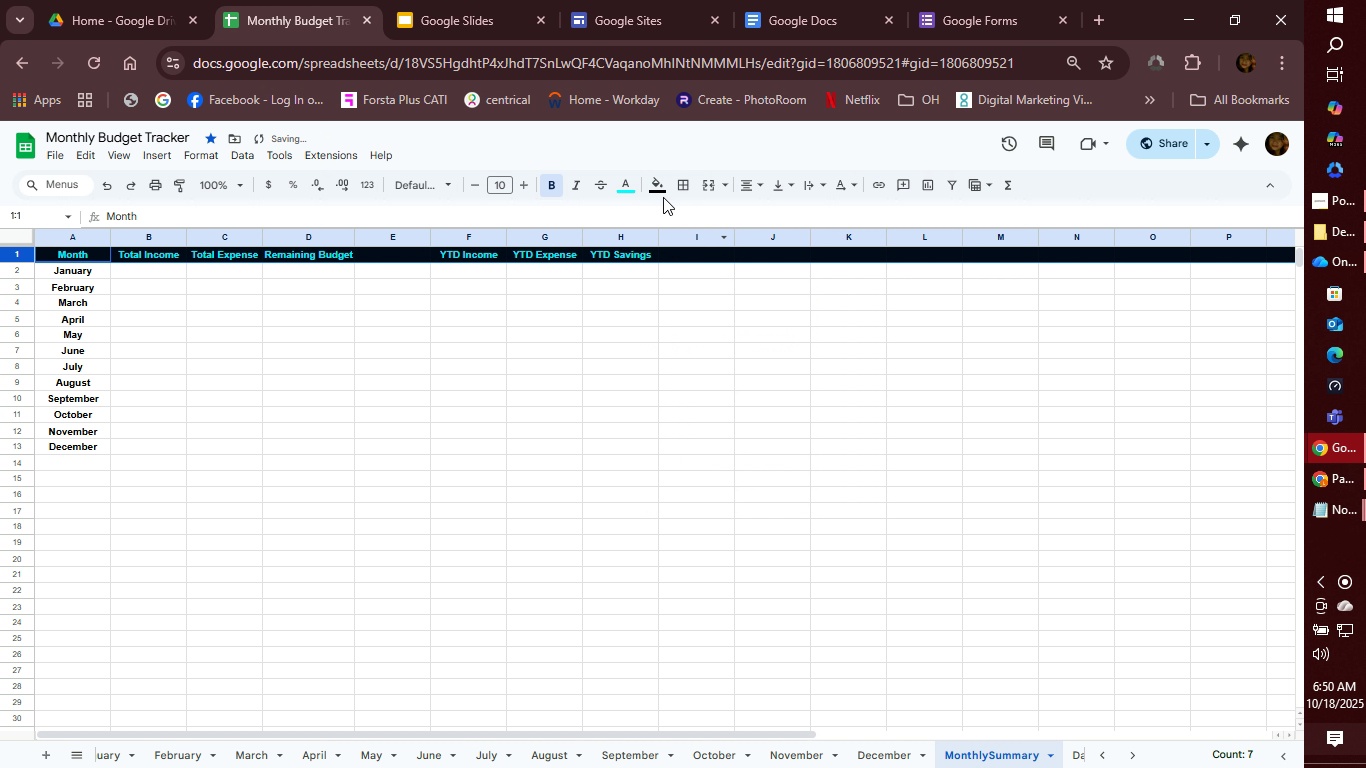 
left_click([658, 182])
 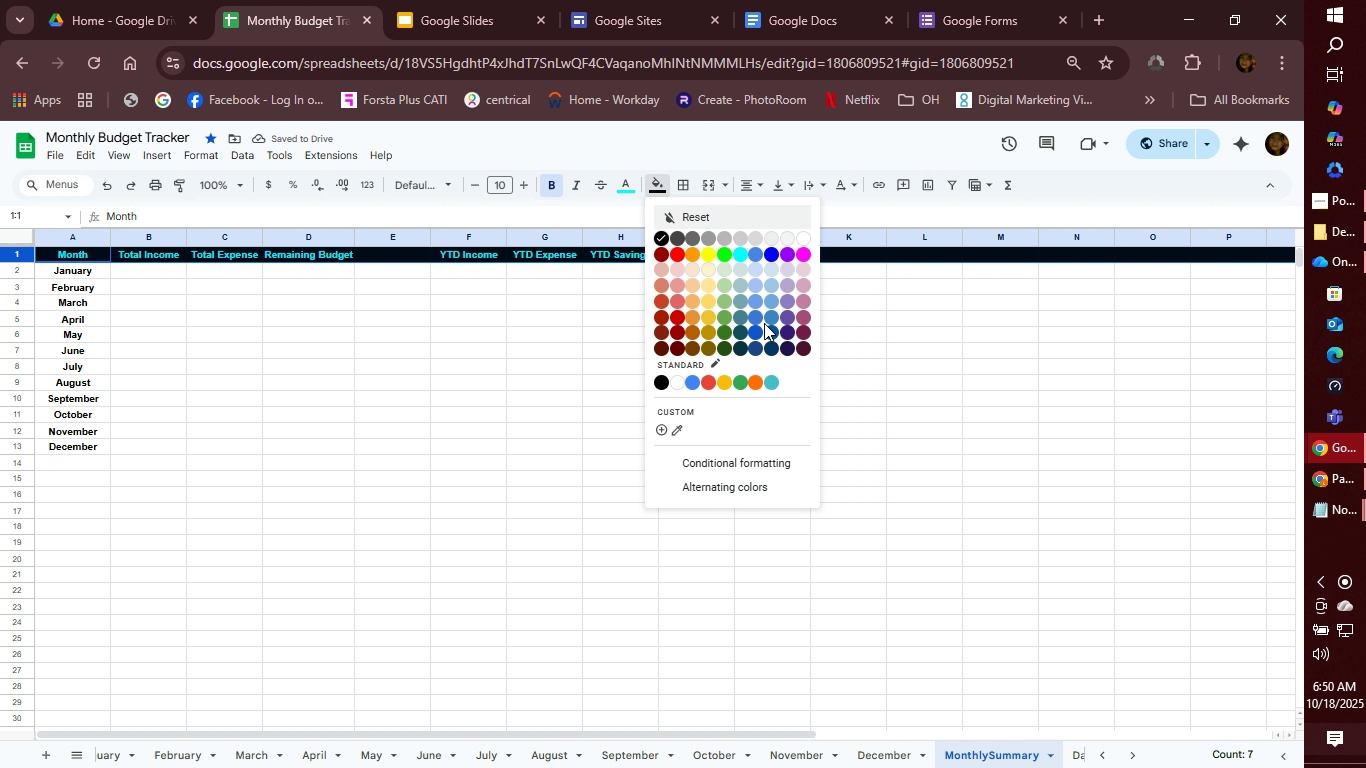 
left_click([787, 348])
 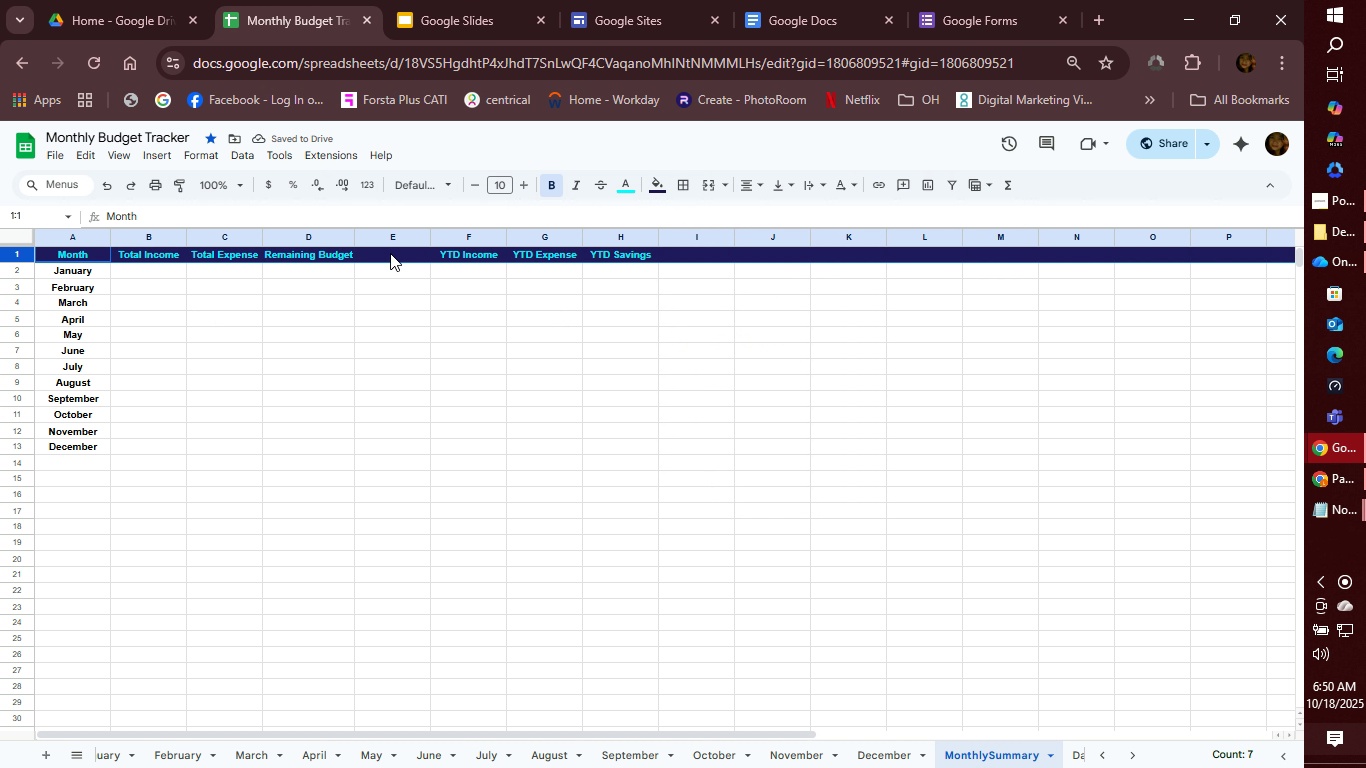 
left_click([394, 254])
 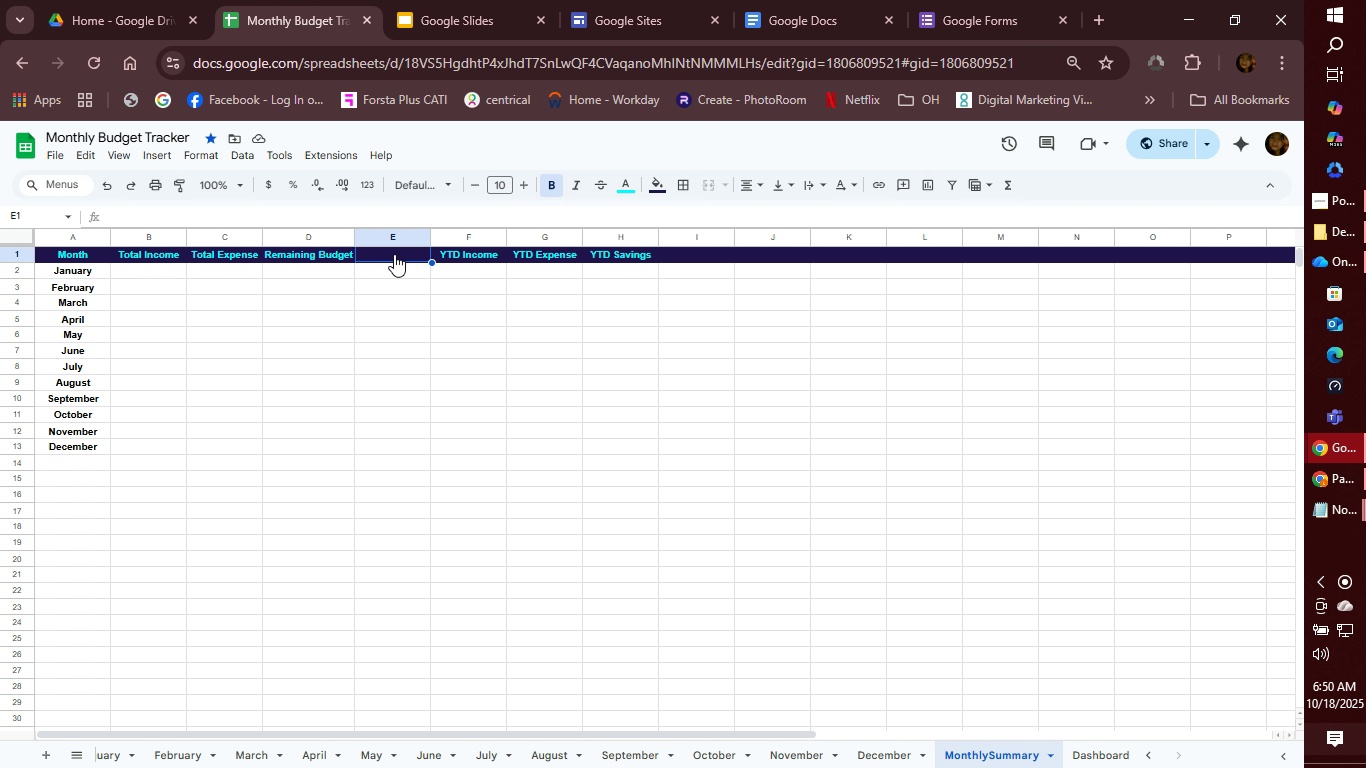 
right_click([394, 254])
 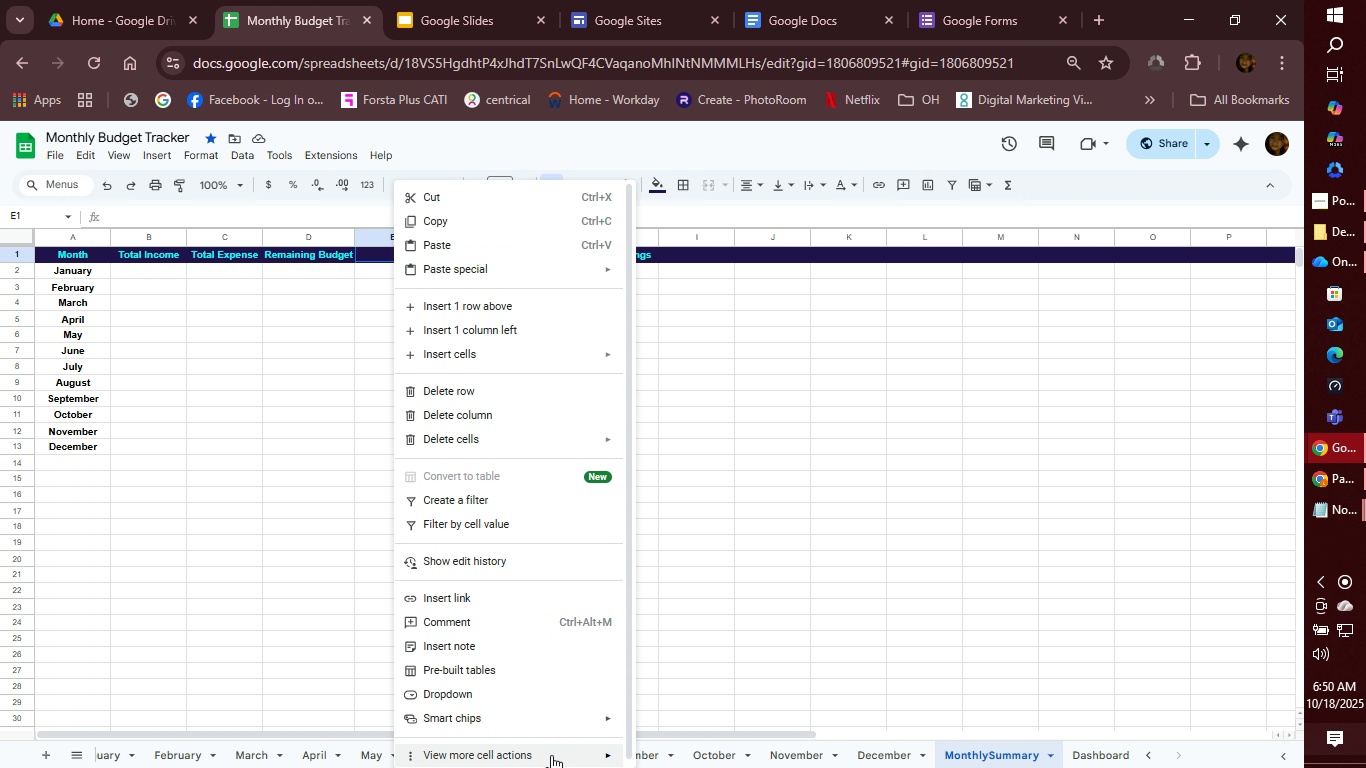 
mouse_move([510, 707])
 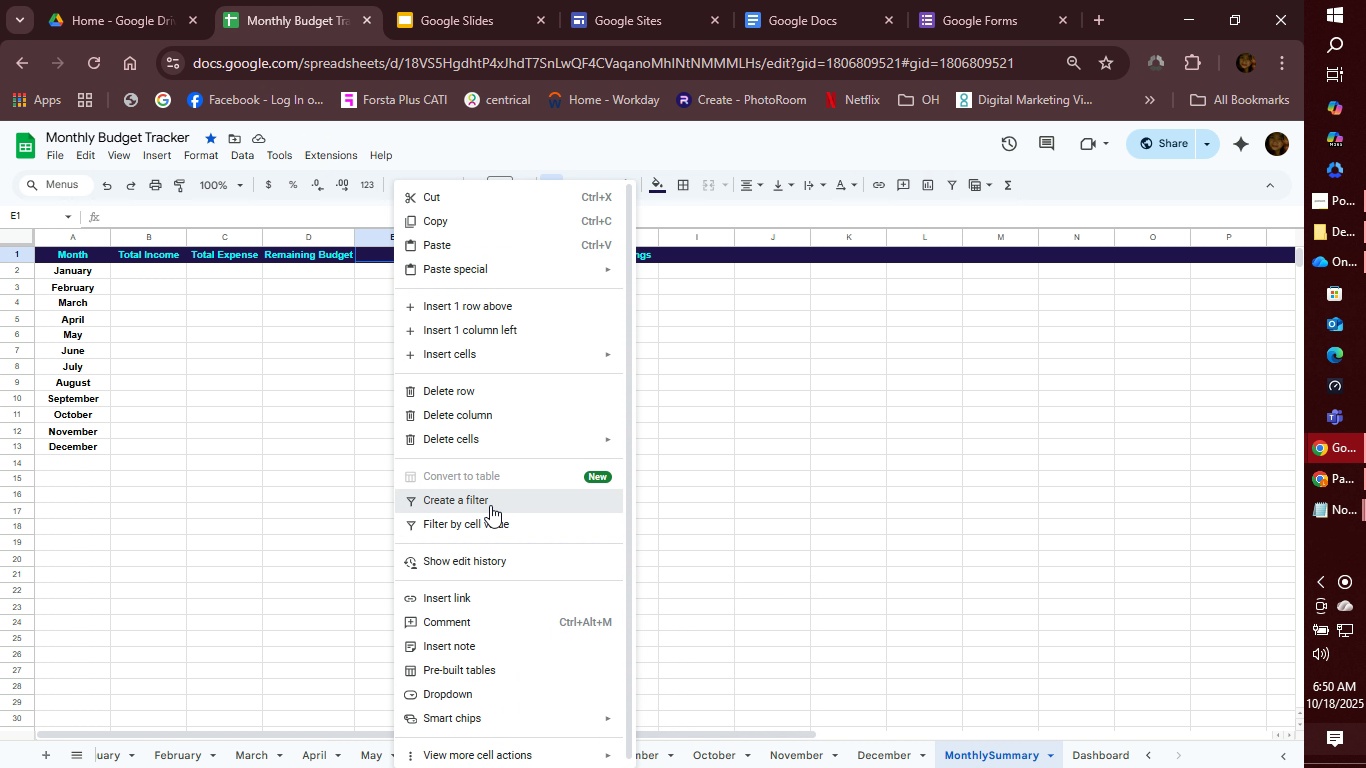 
left_click([490, 505])
 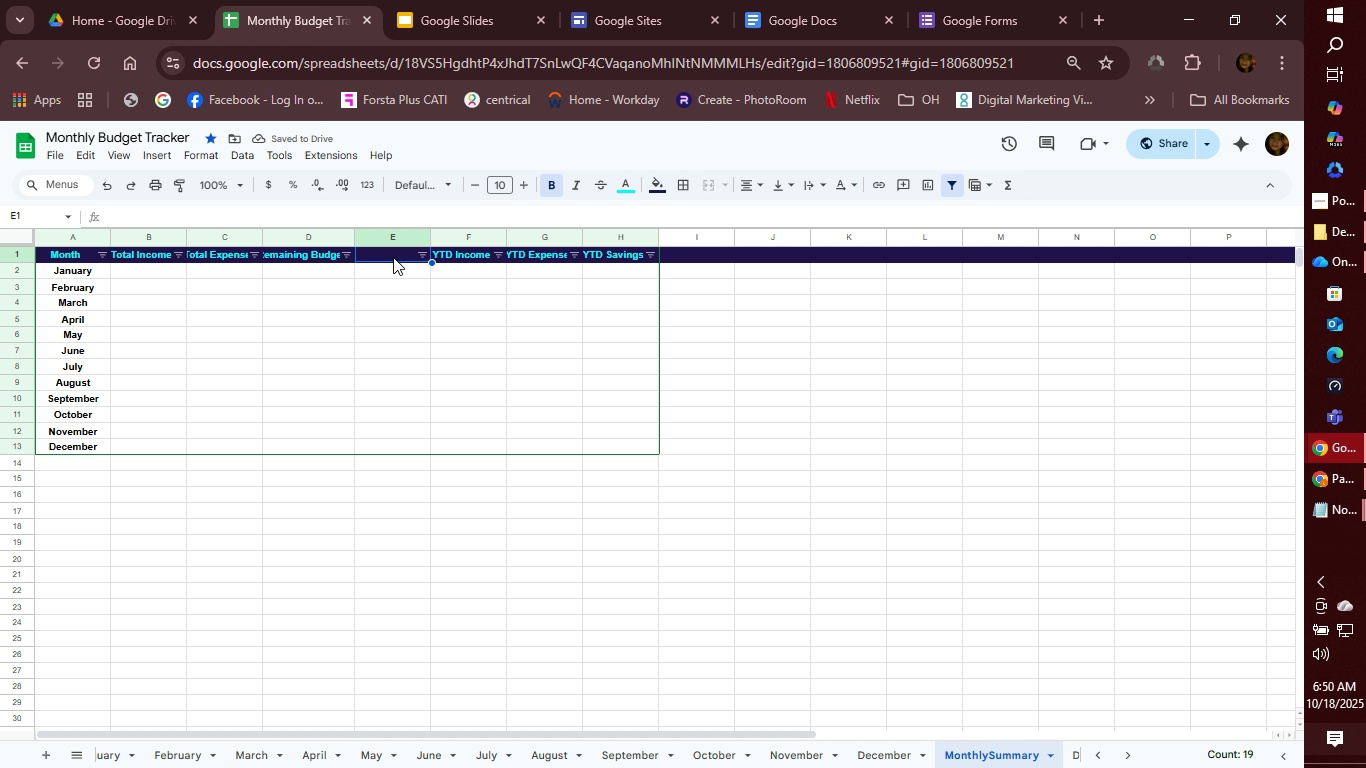 
left_click([393, 257])
 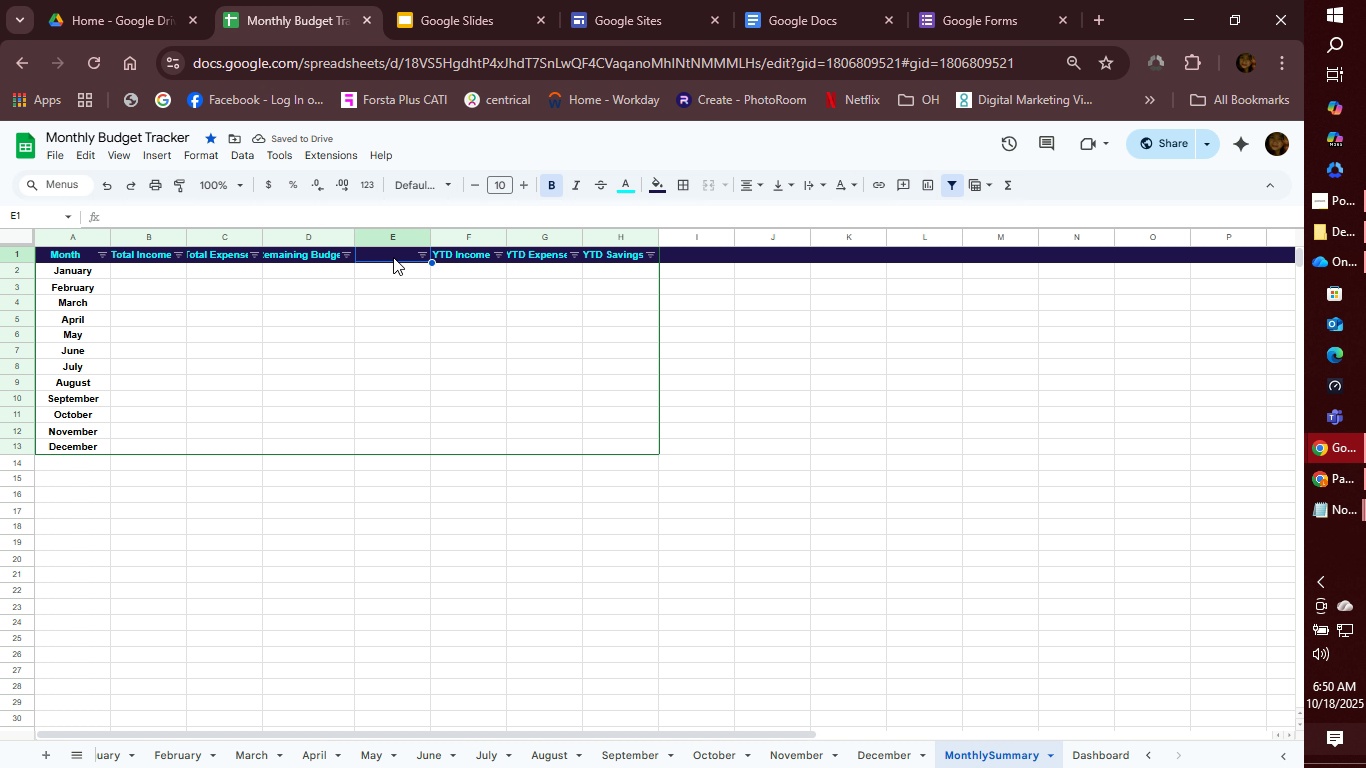 
left_click([393, 257])
 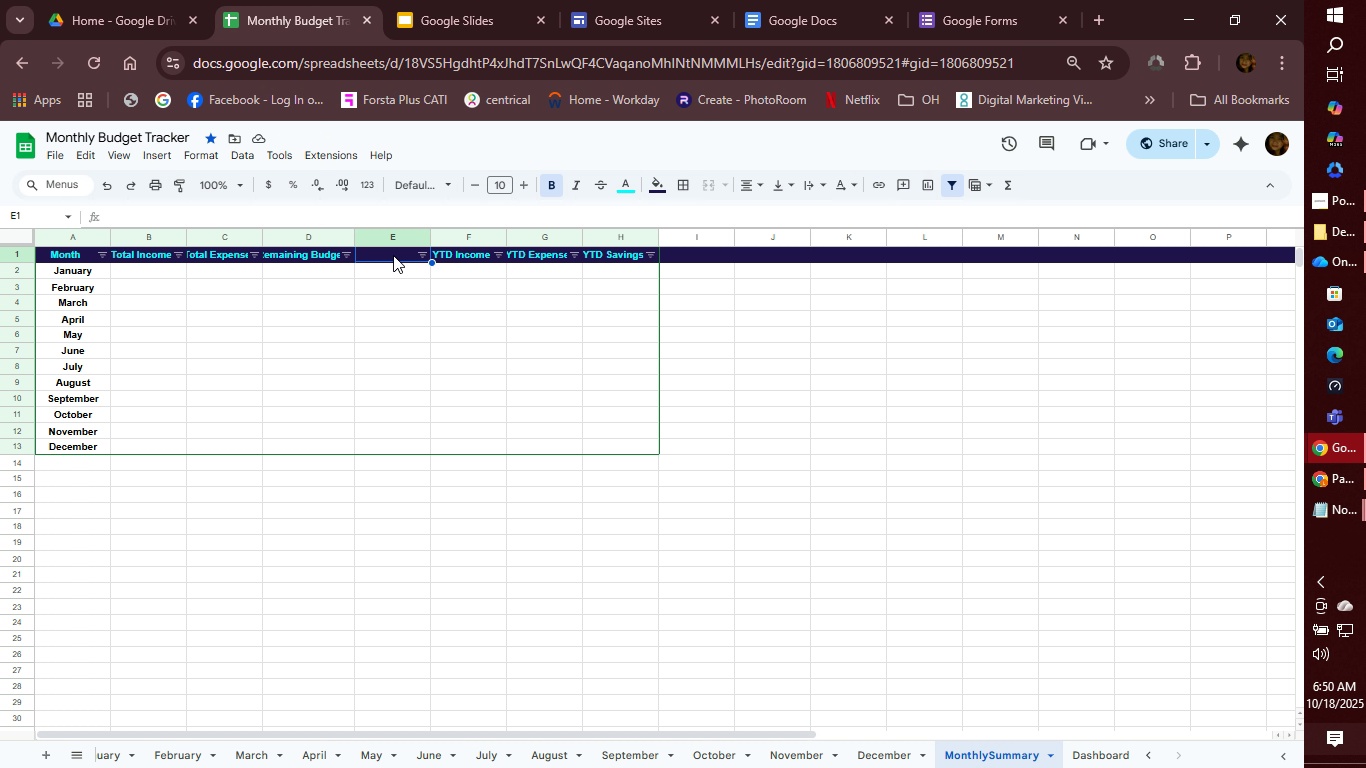 
left_click([393, 255])
 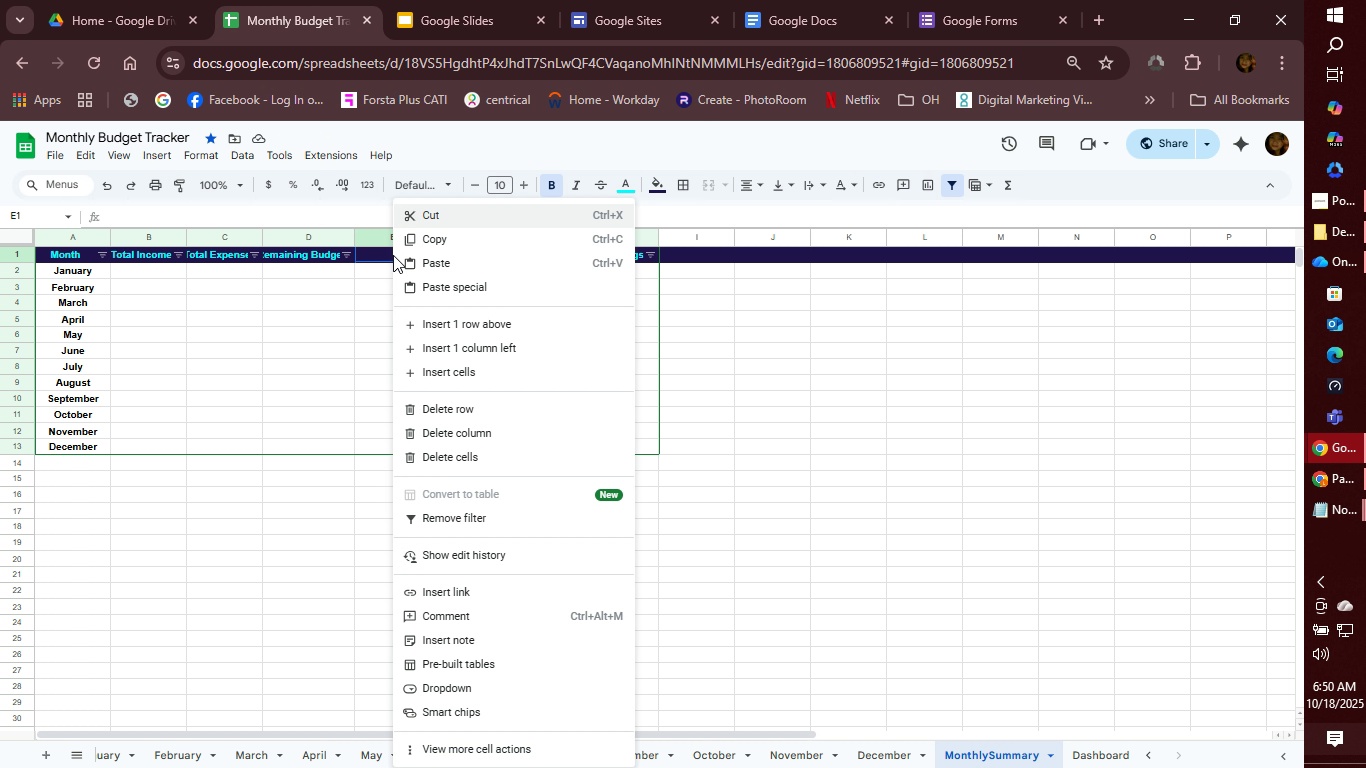 
right_click([393, 255])
 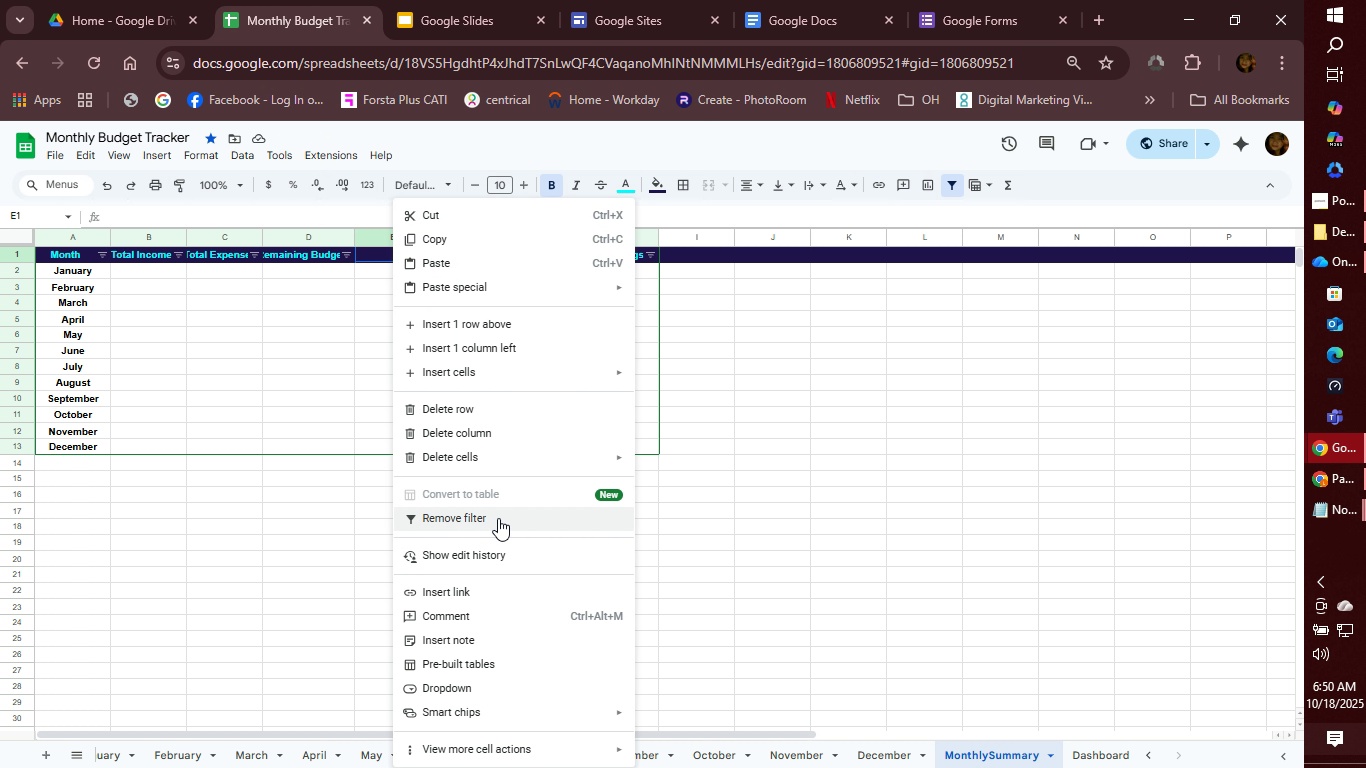 
left_click([498, 518])
 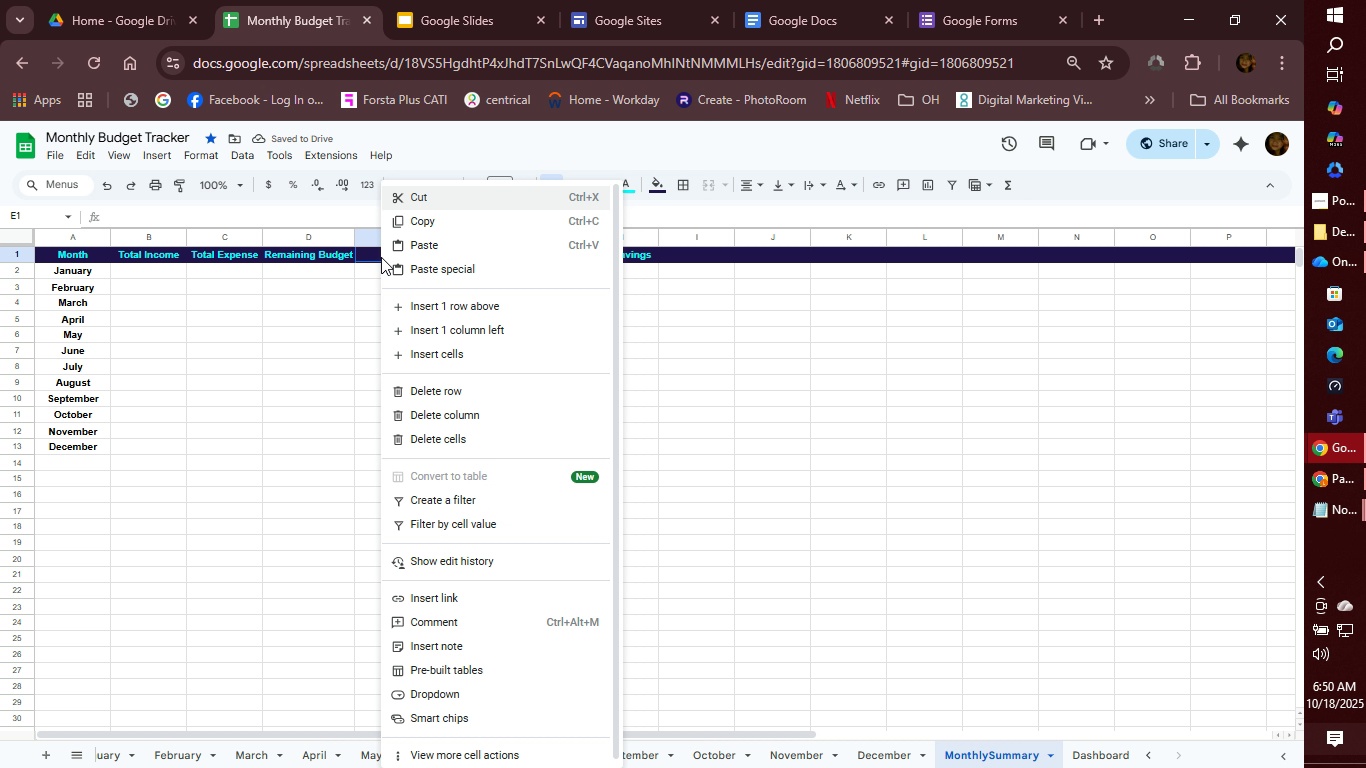 
right_click([381, 257])
 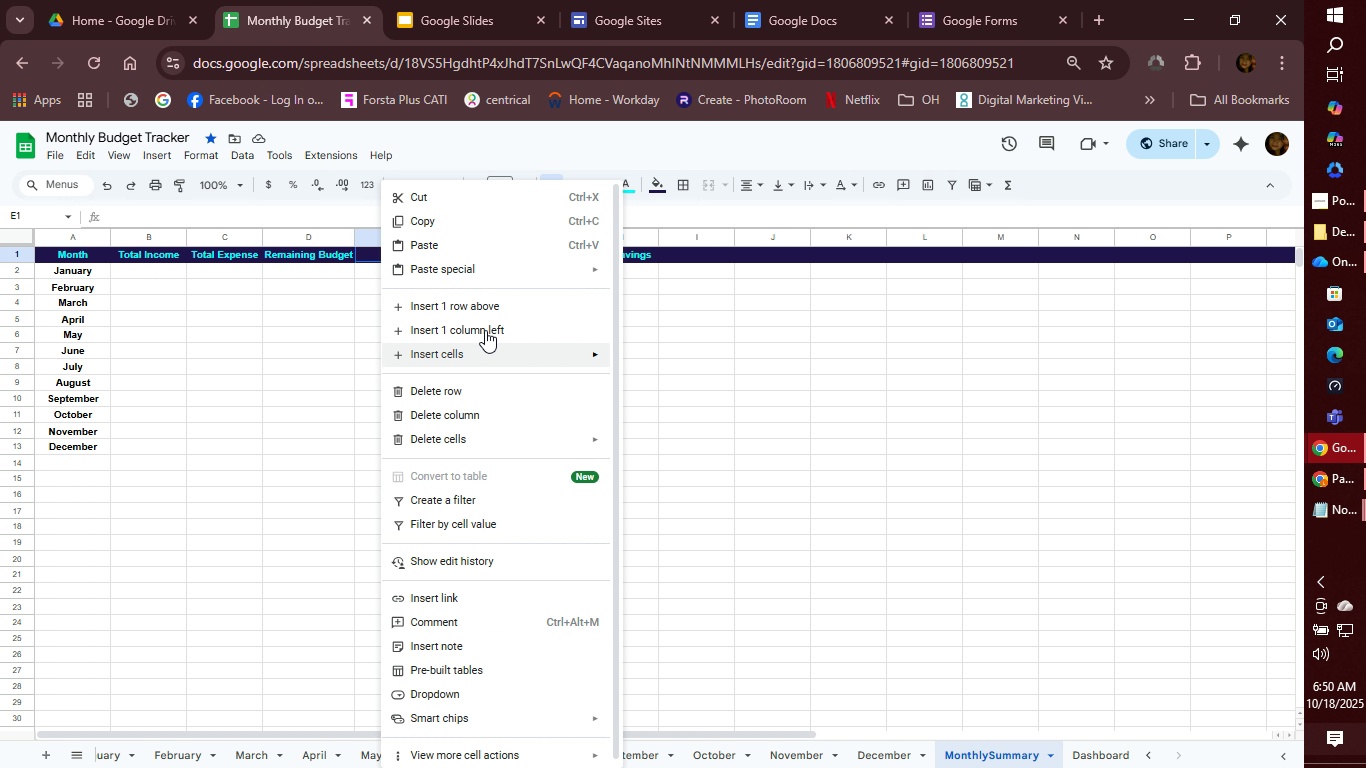 
wait(10.65)
 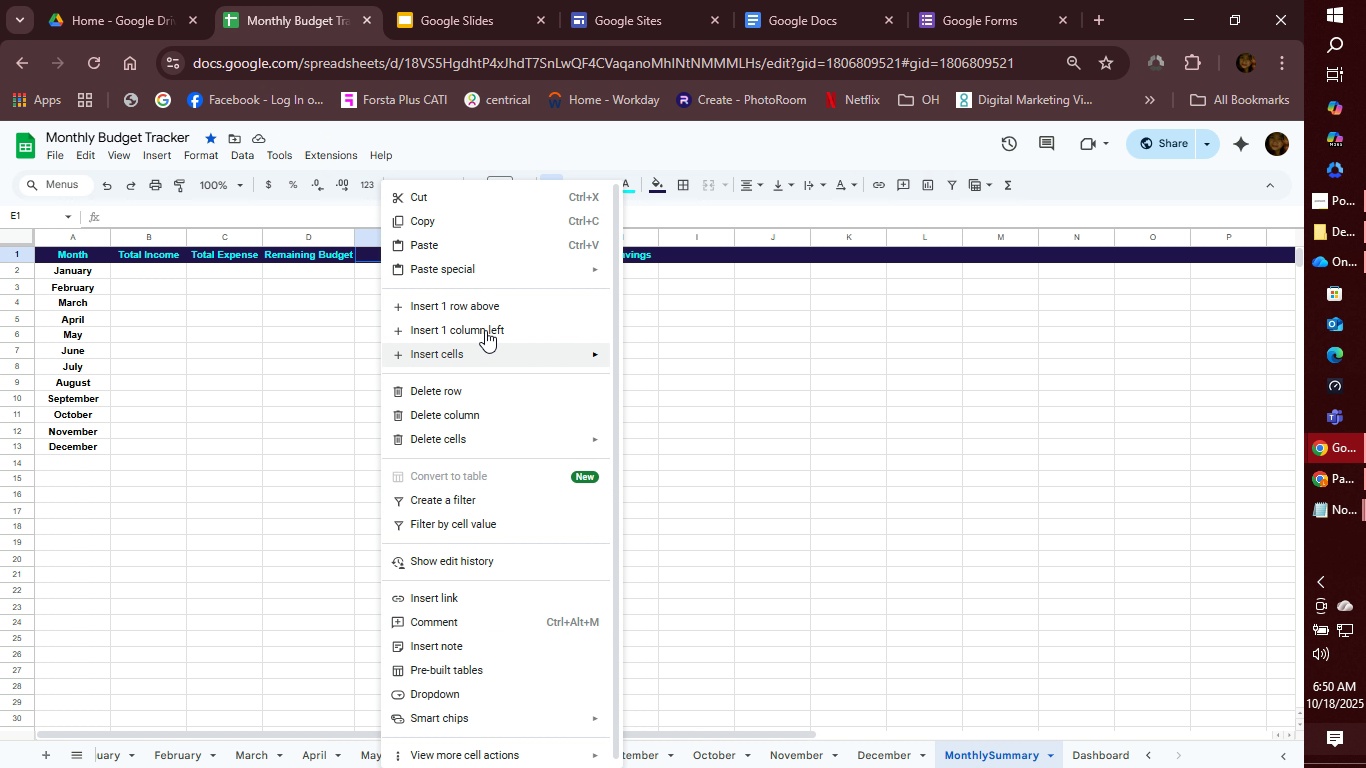 
mouse_move([634, 190])
 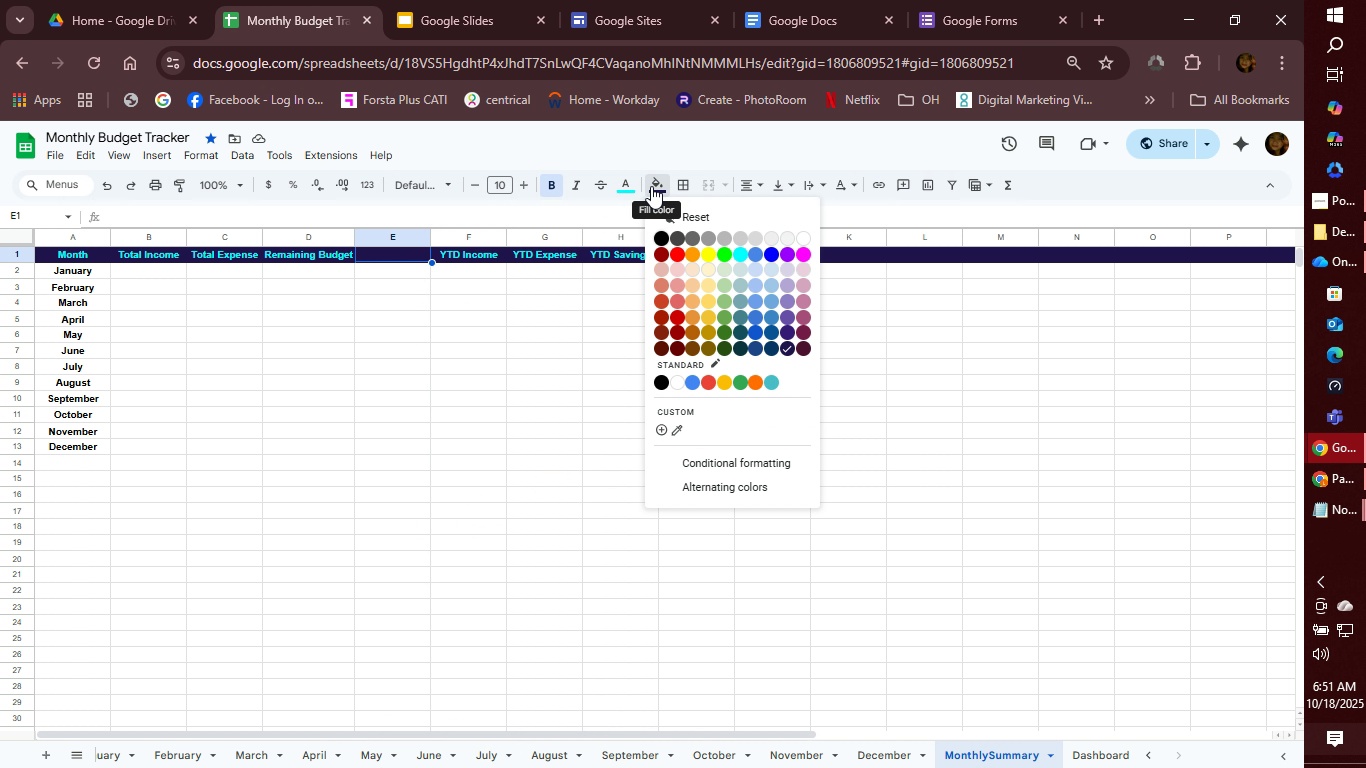 
left_click([651, 186])
 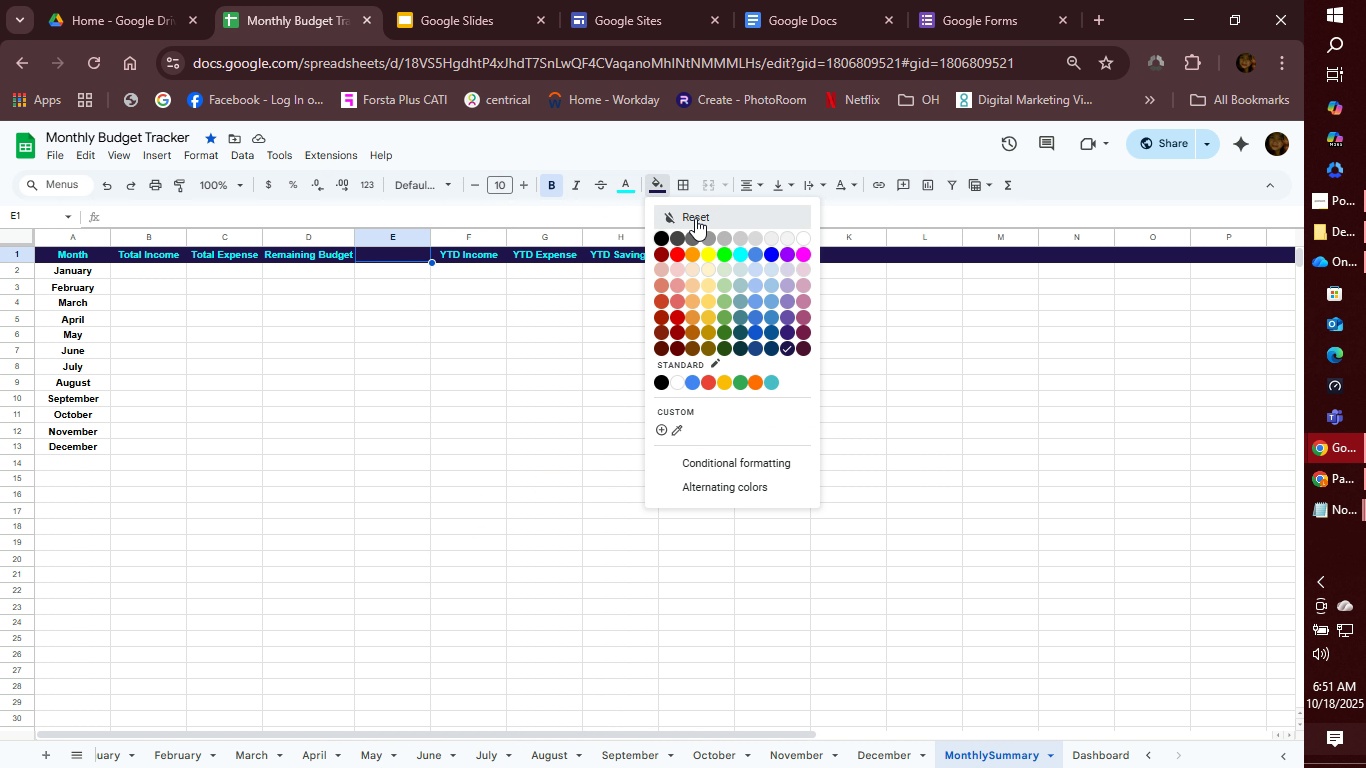 
left_click([695, 218])
 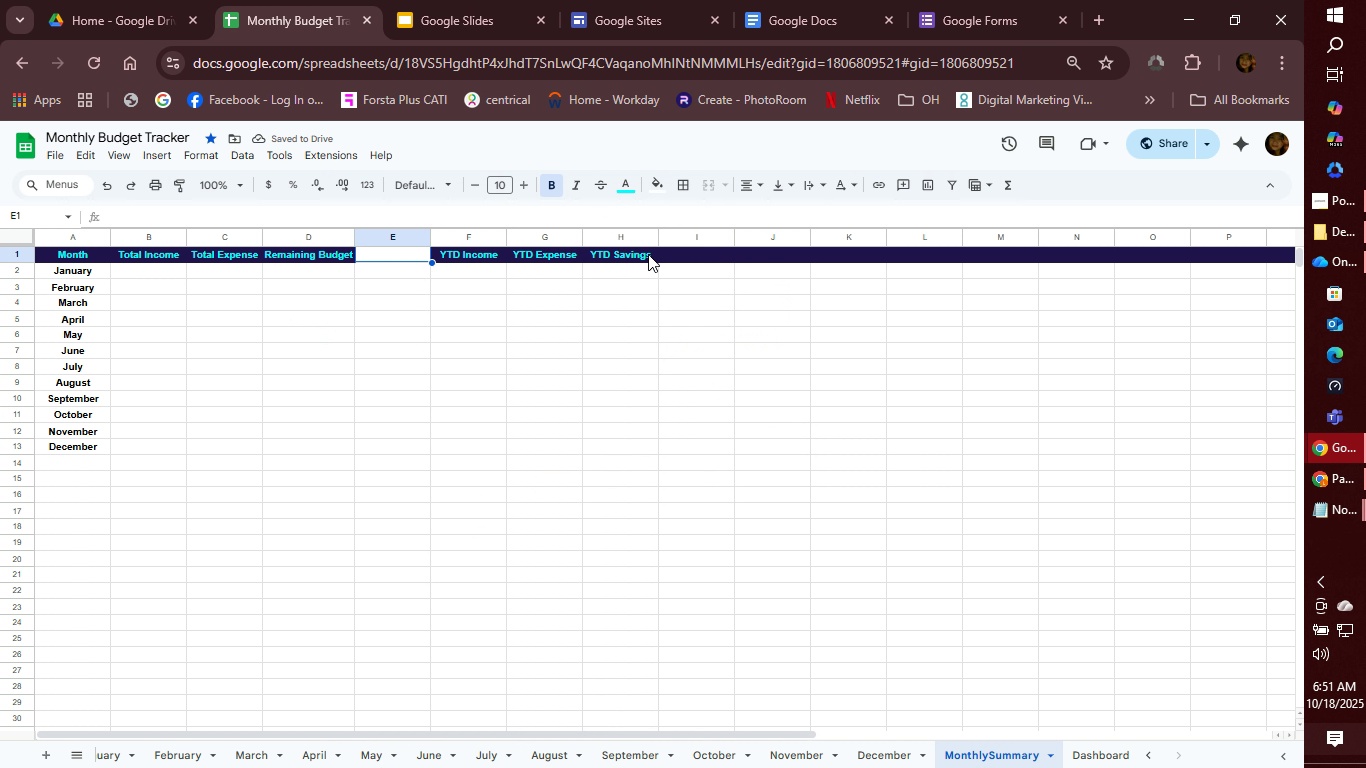 
wait(5.08)
 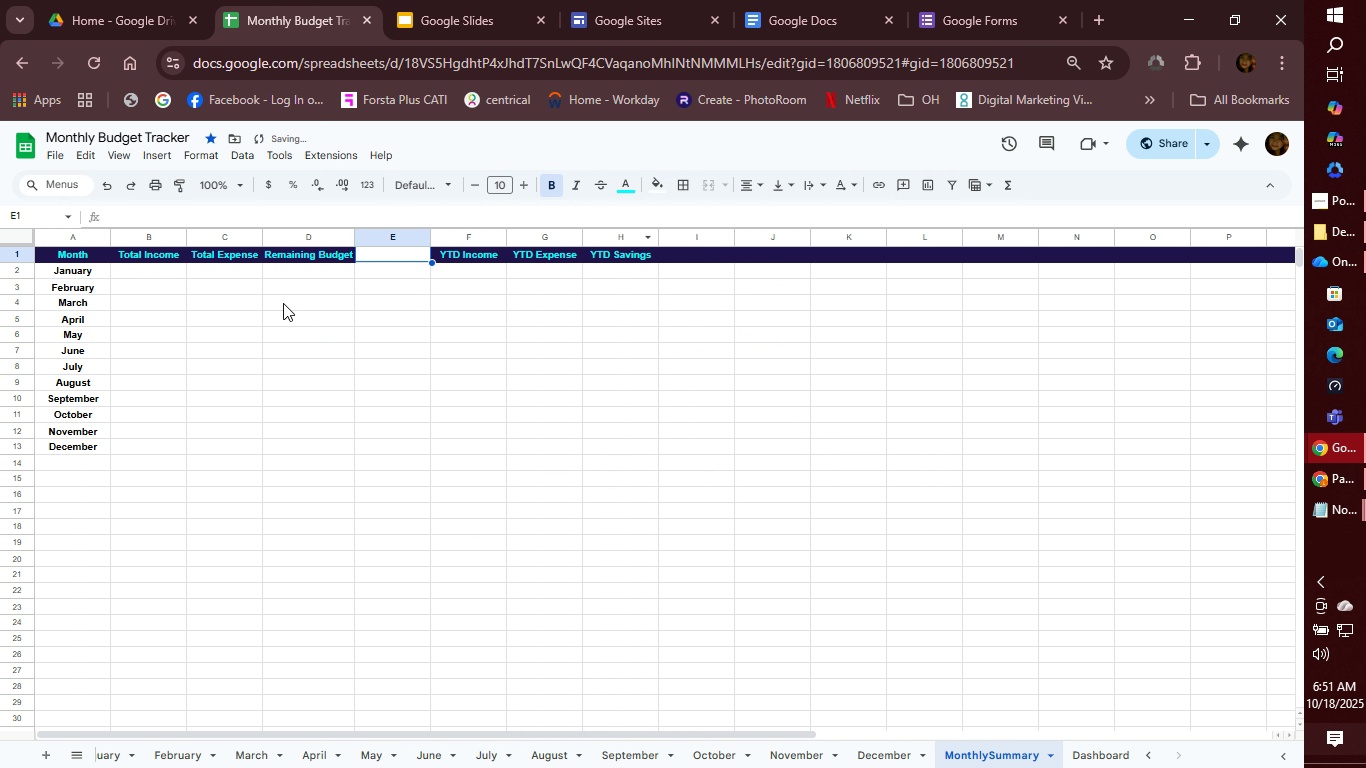 
key(Control+Z)
 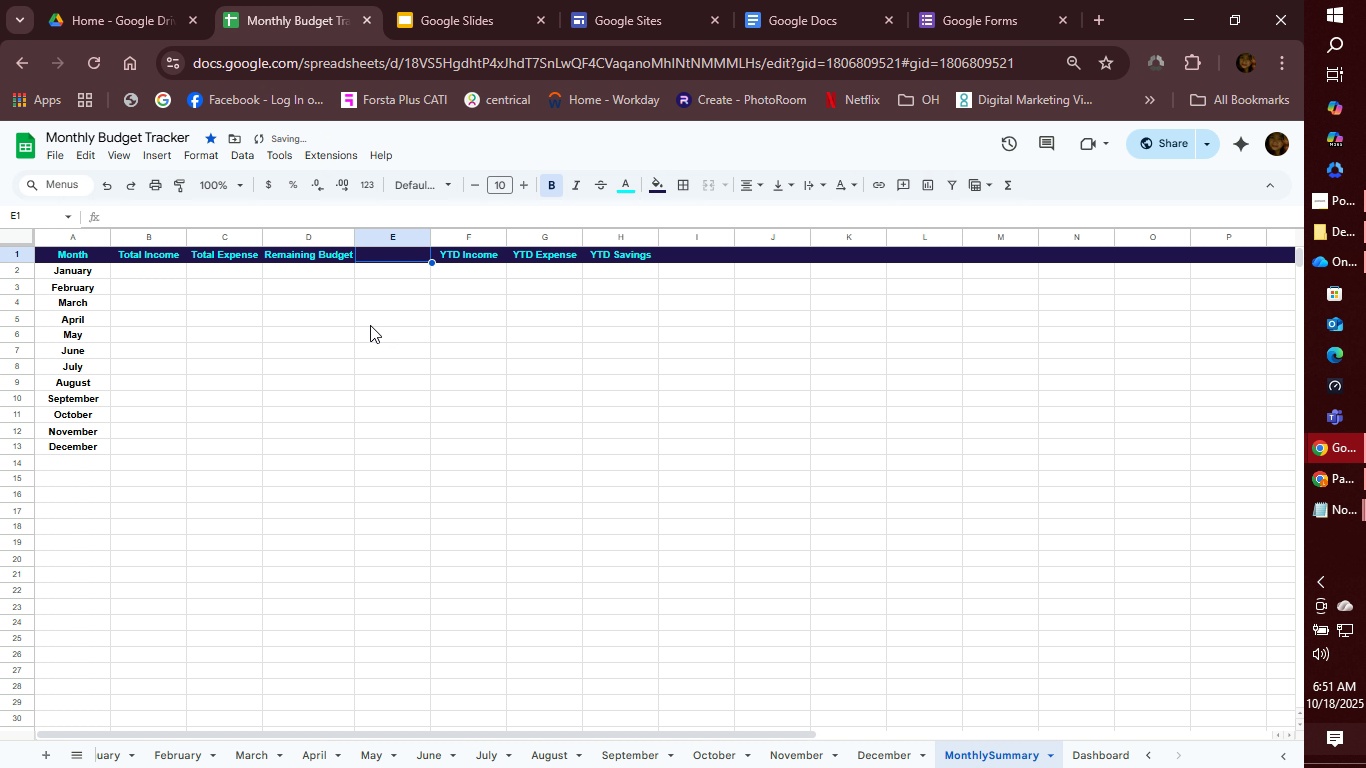 
left_click([359, 322])
 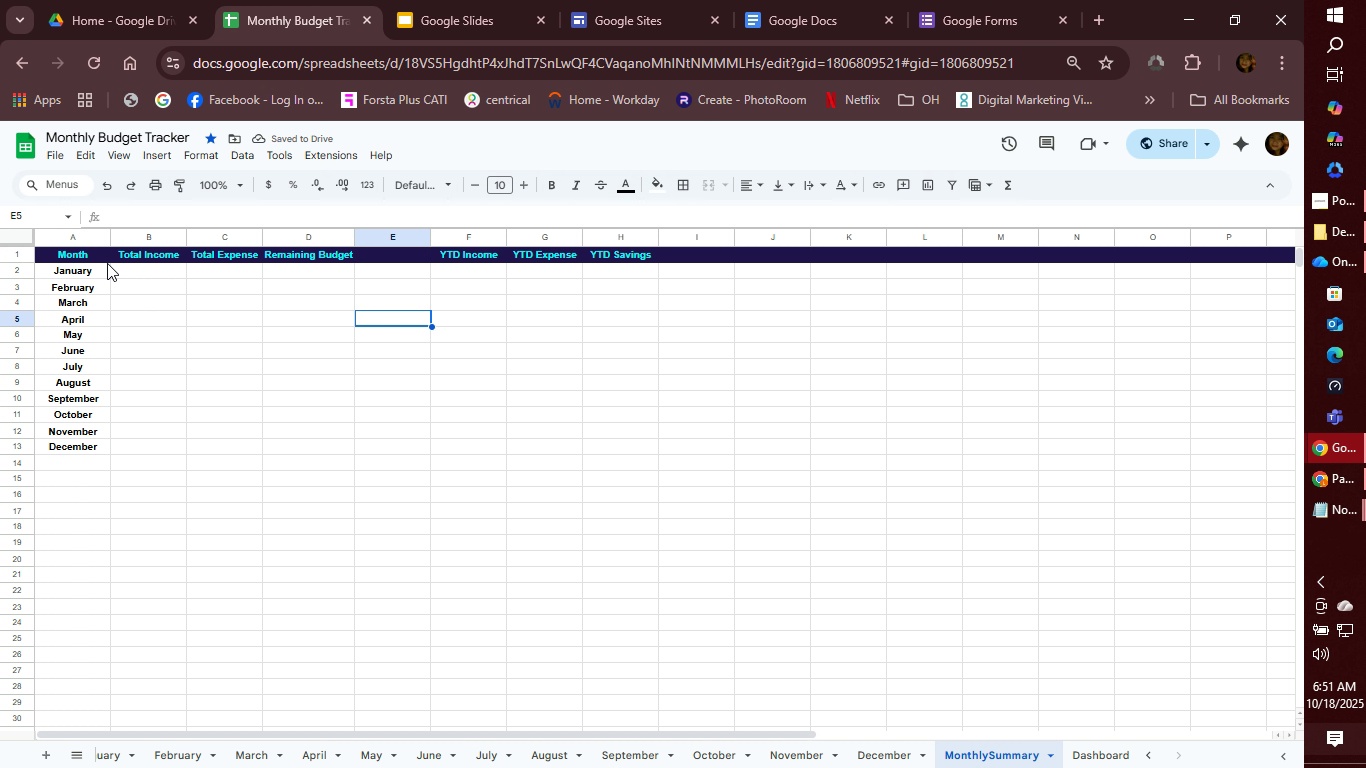 
left_click([138, 262])
 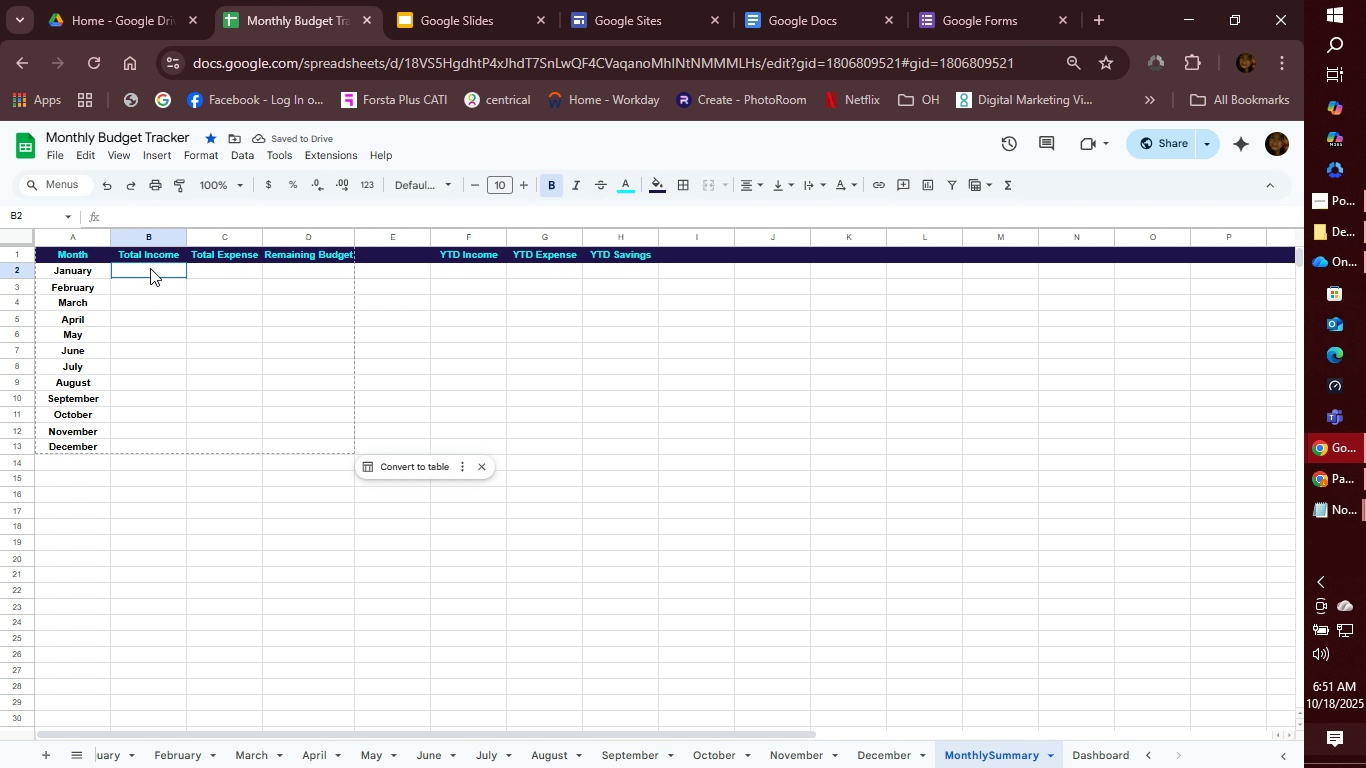 
left_click([150, 268])
 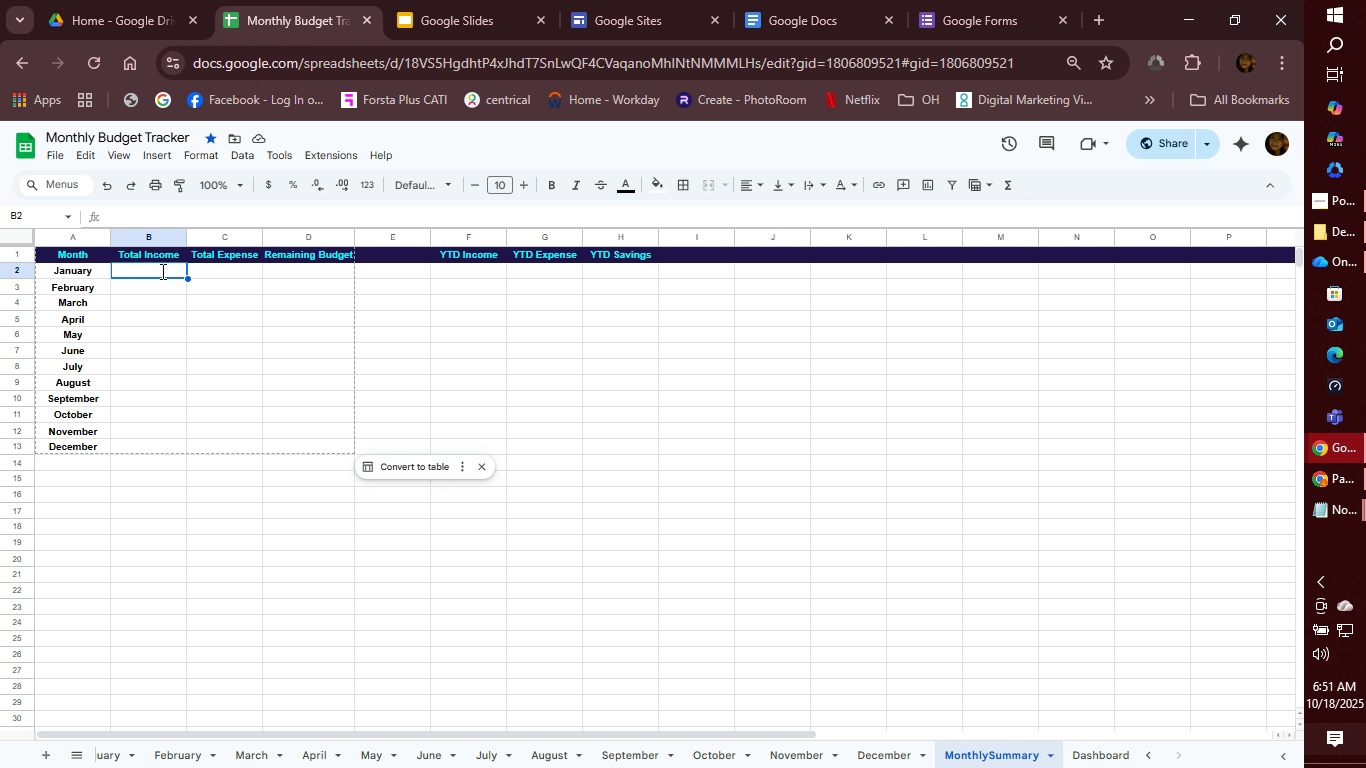 
hold_key(key=ShiftLeft, duration=0.65)
 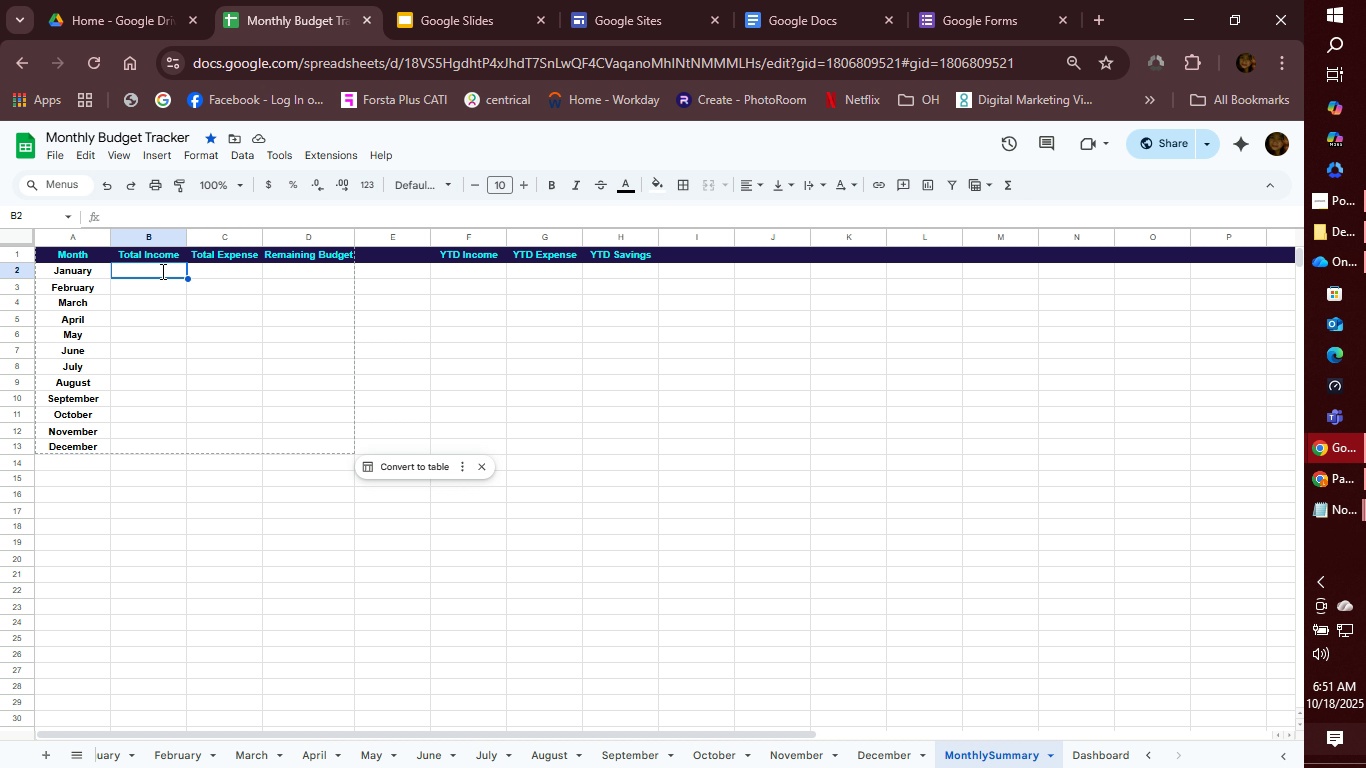 
wait(16.22)
 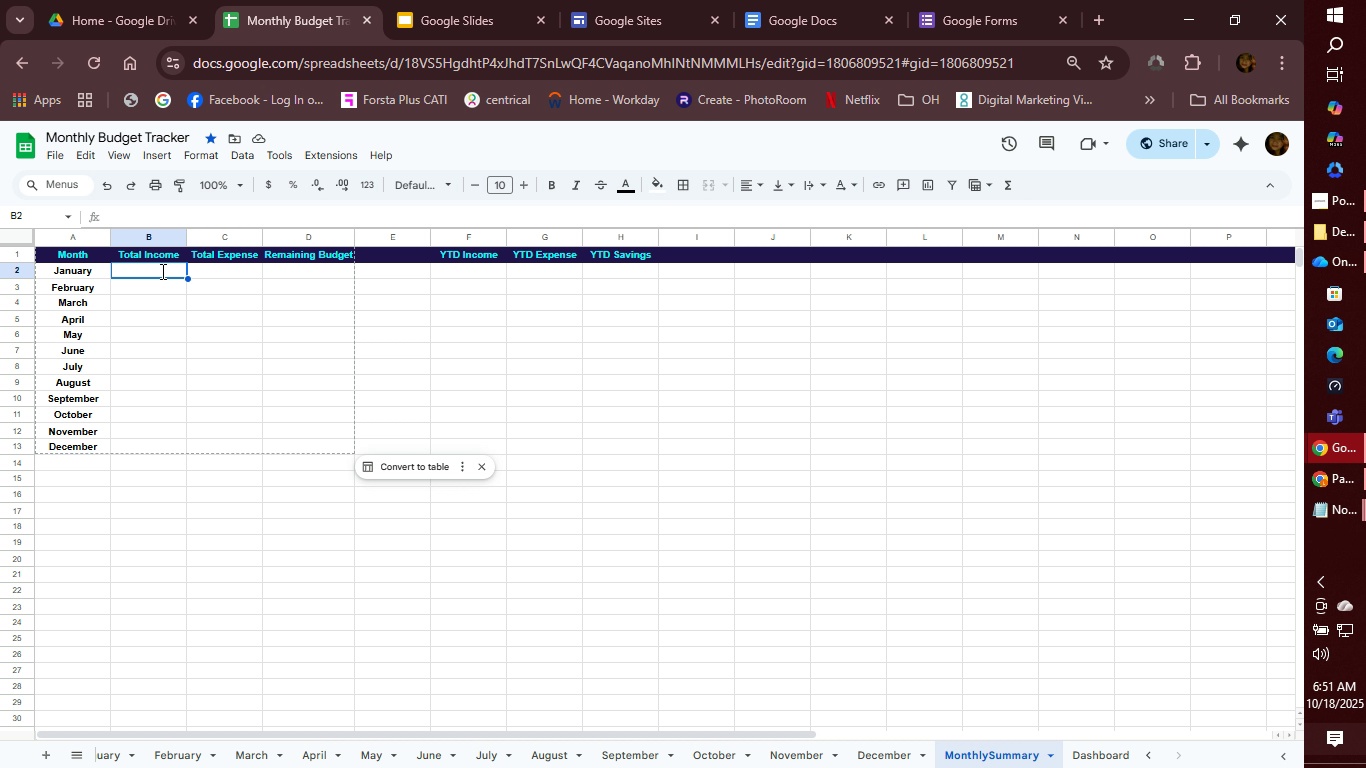 
type(+)
key(Backspace)
type(=January!)
 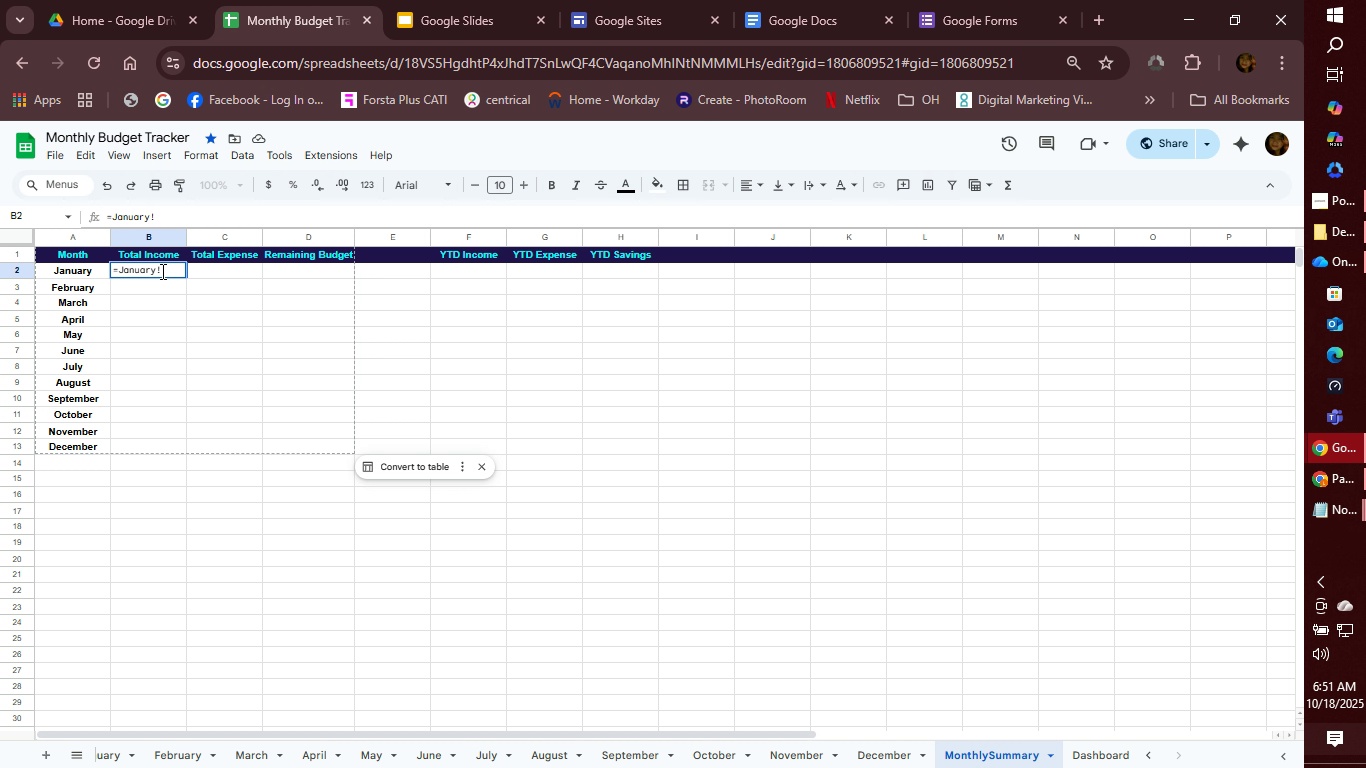 
type(G2)
 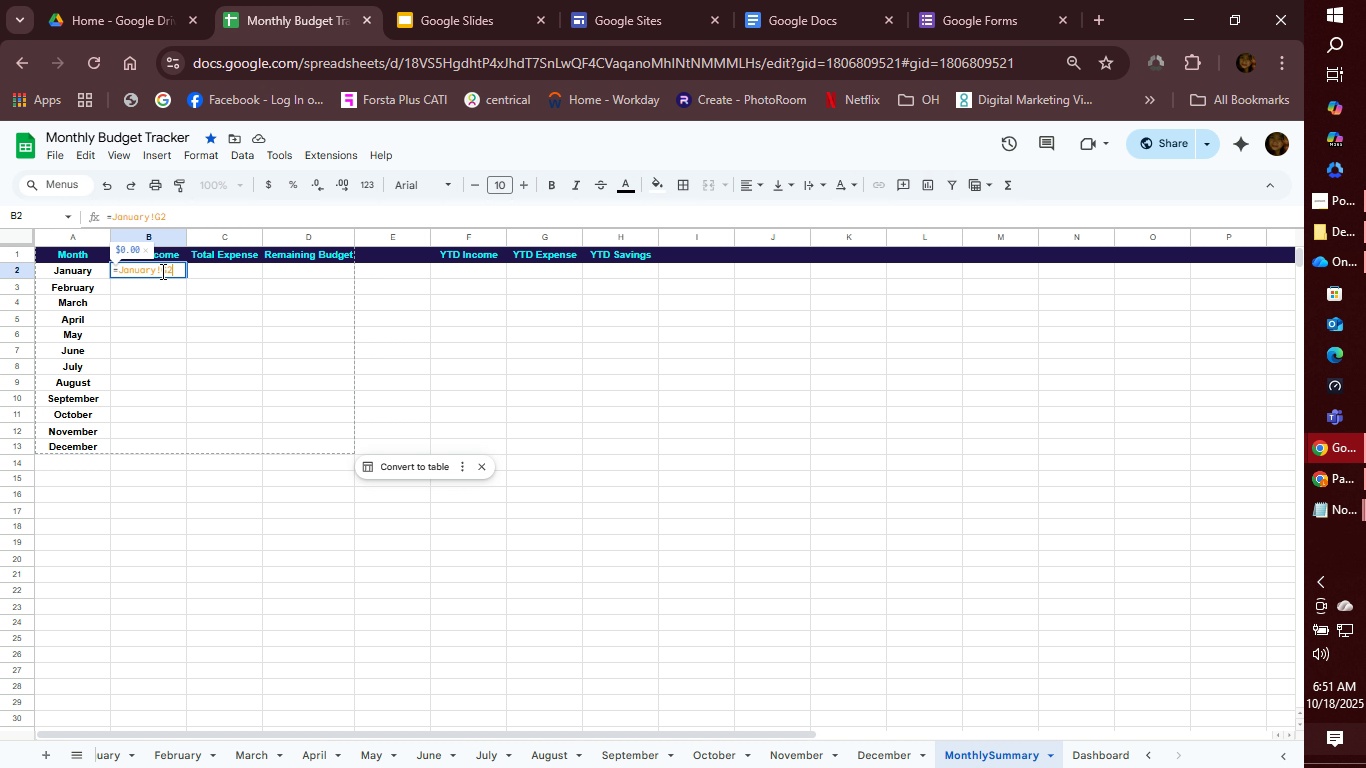 
key(Enter)
 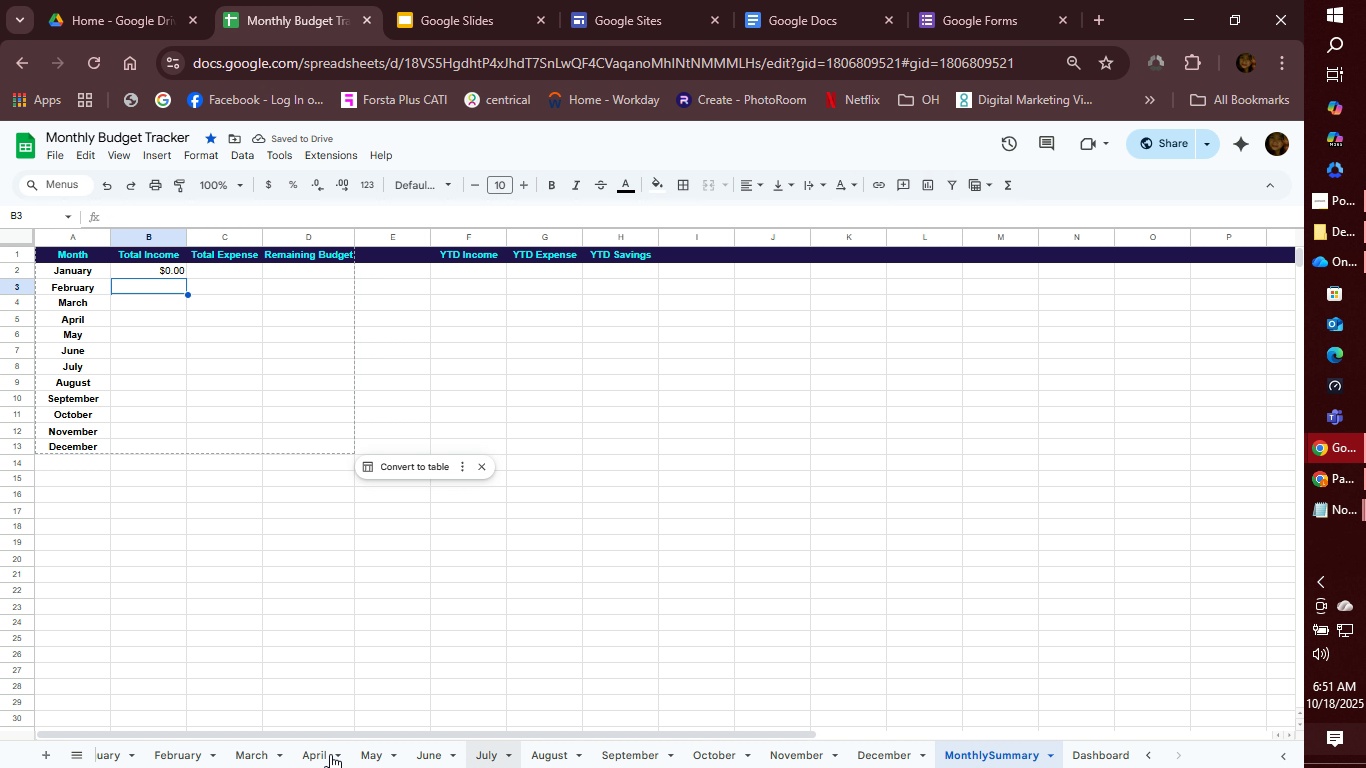 
wait(6.36)
 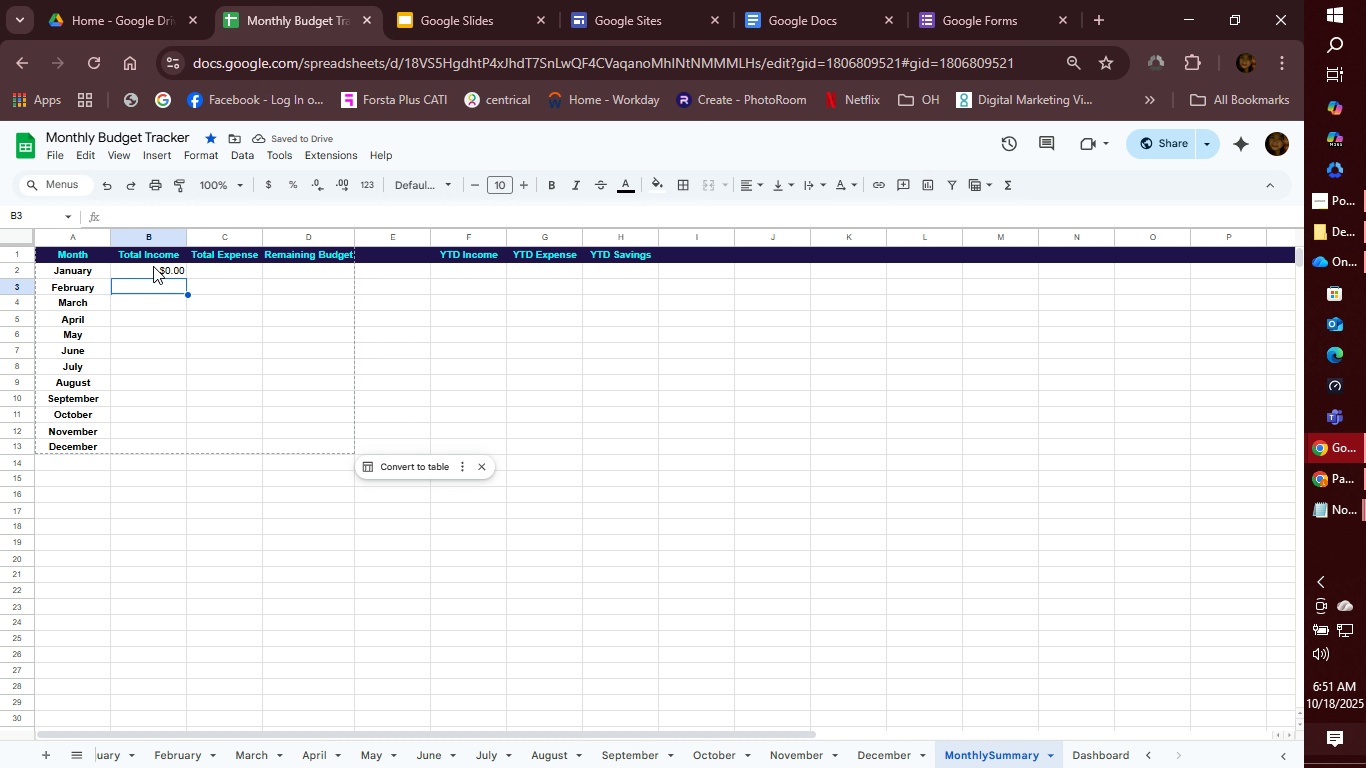 
left_click([101, 758])
 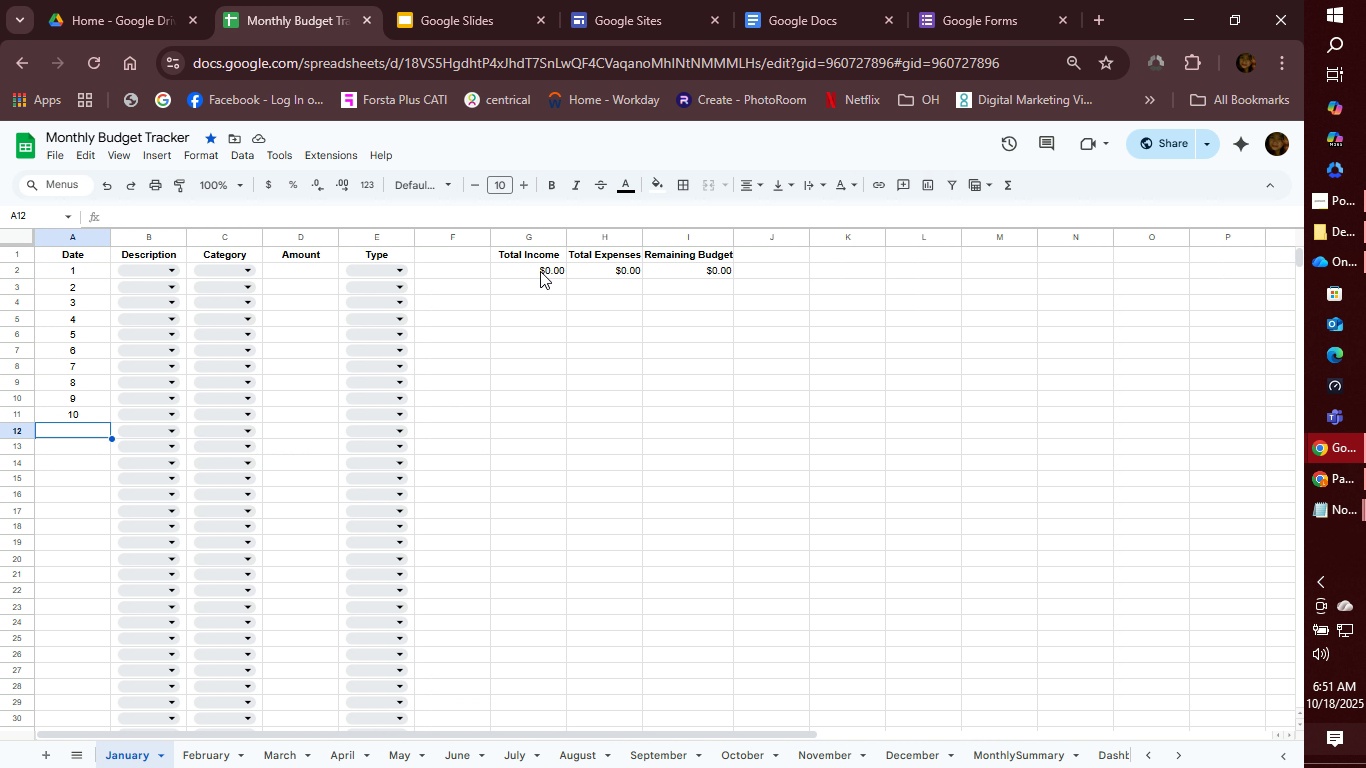 
wait(9.14)
 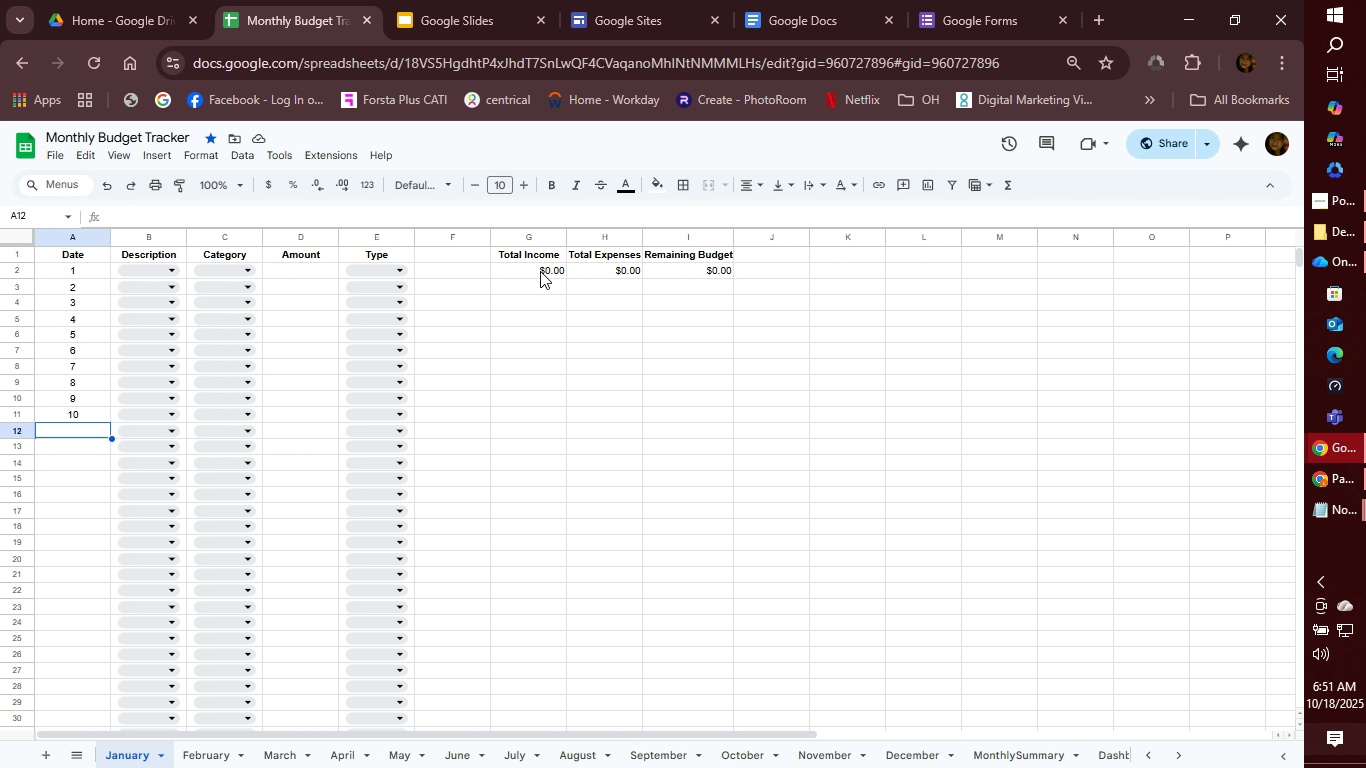 
left_click([1013, 762])
 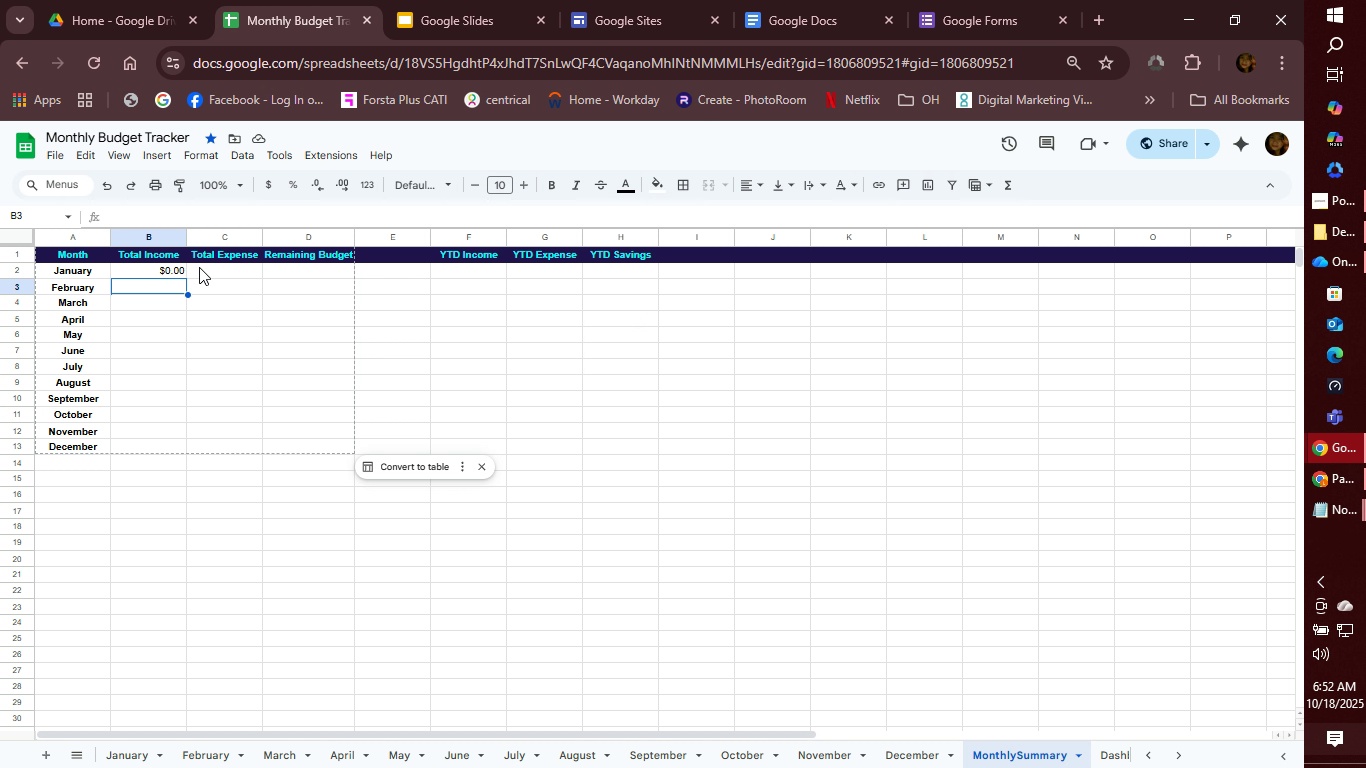 
left_click([200, 267])
 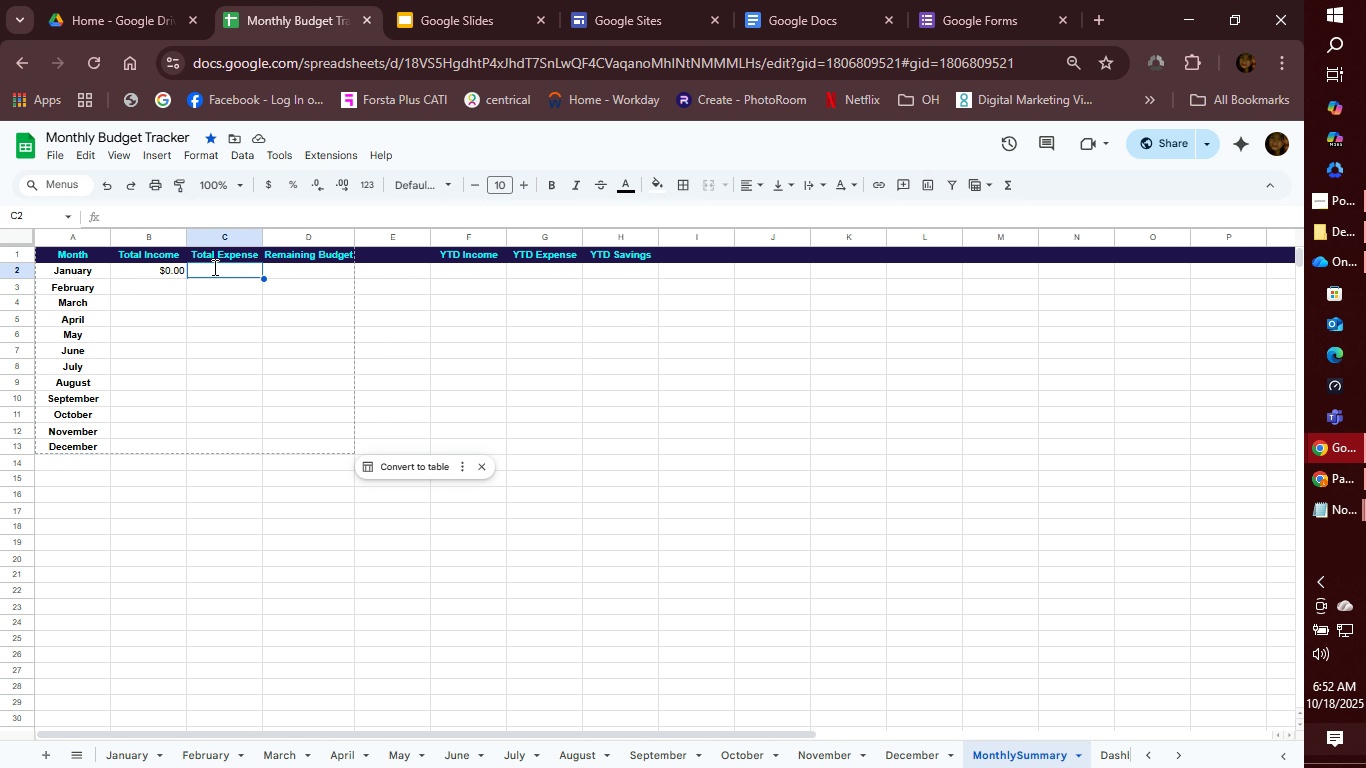 
hold_key(key=ShiftLeft, duration=0.57)
 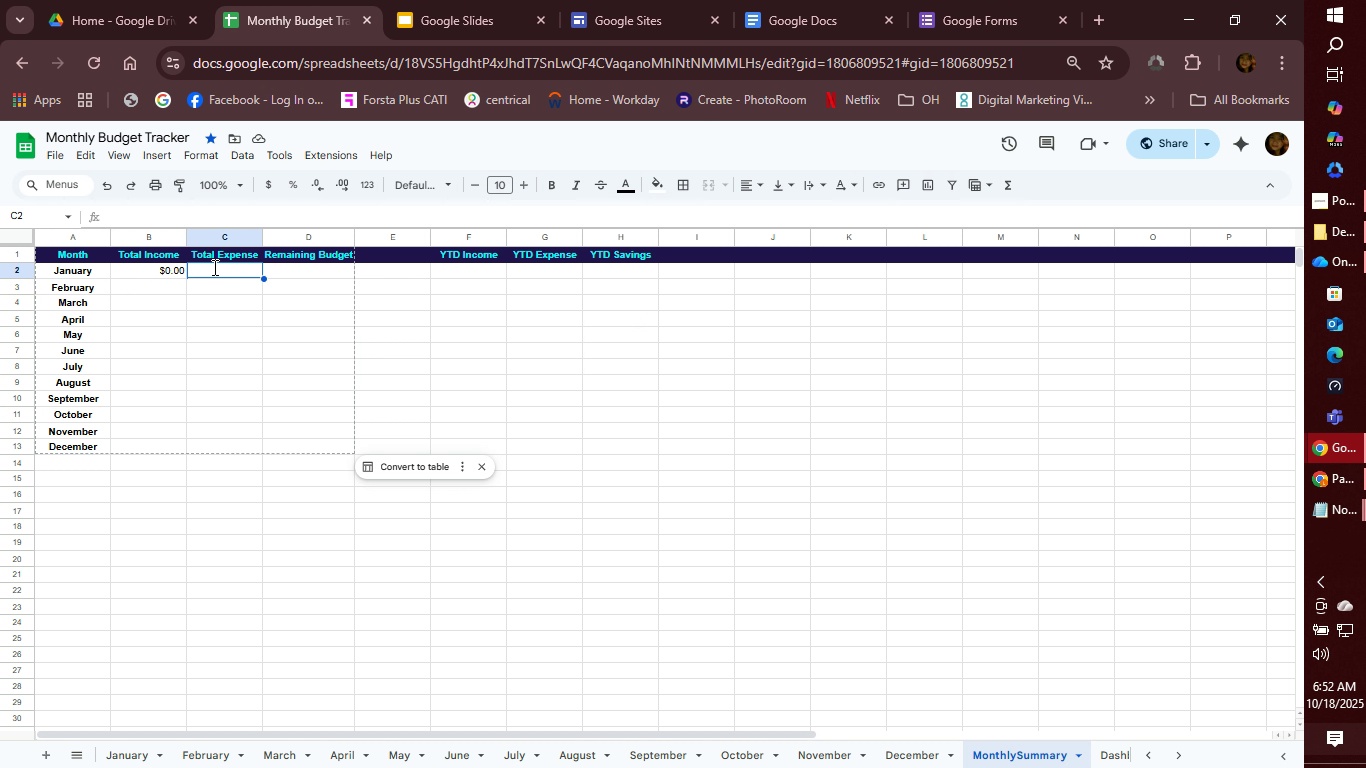 
type(=Janu)
 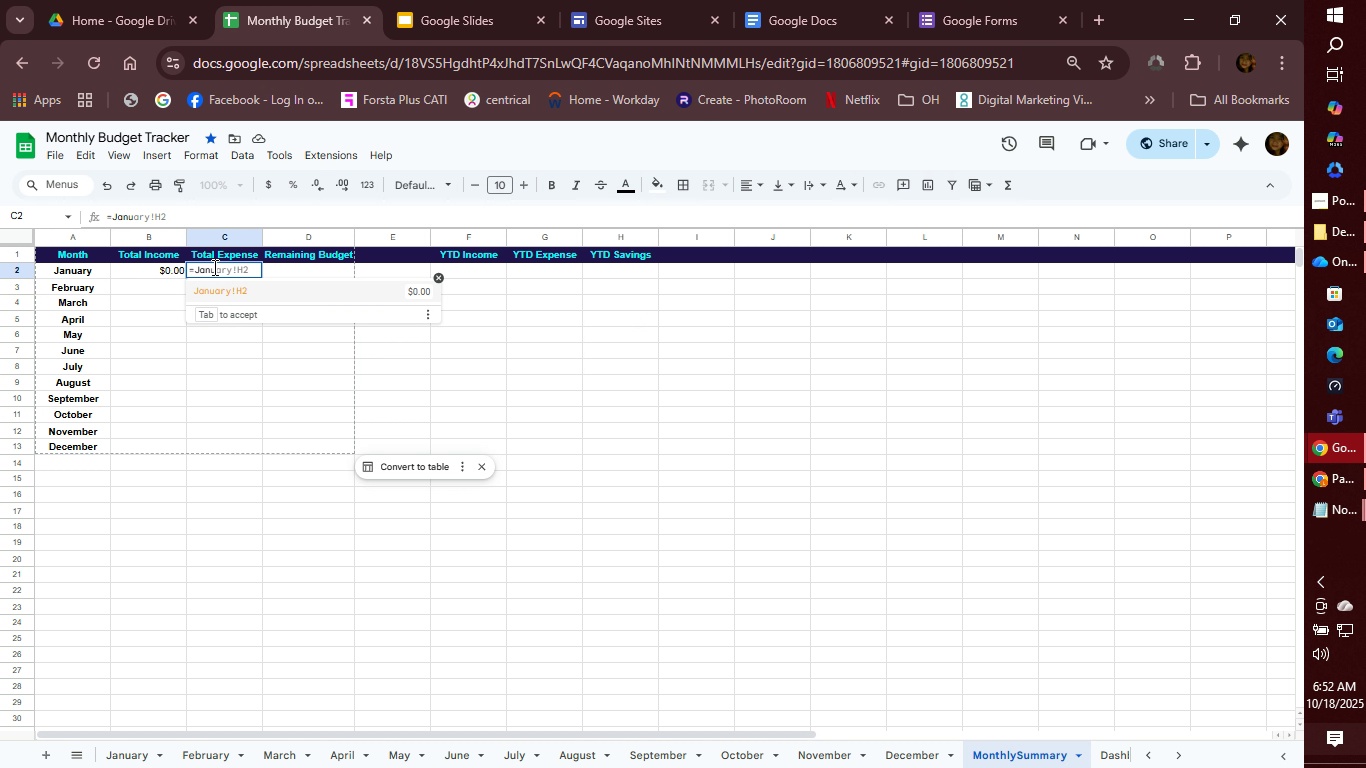 
key(ArrowRight)
 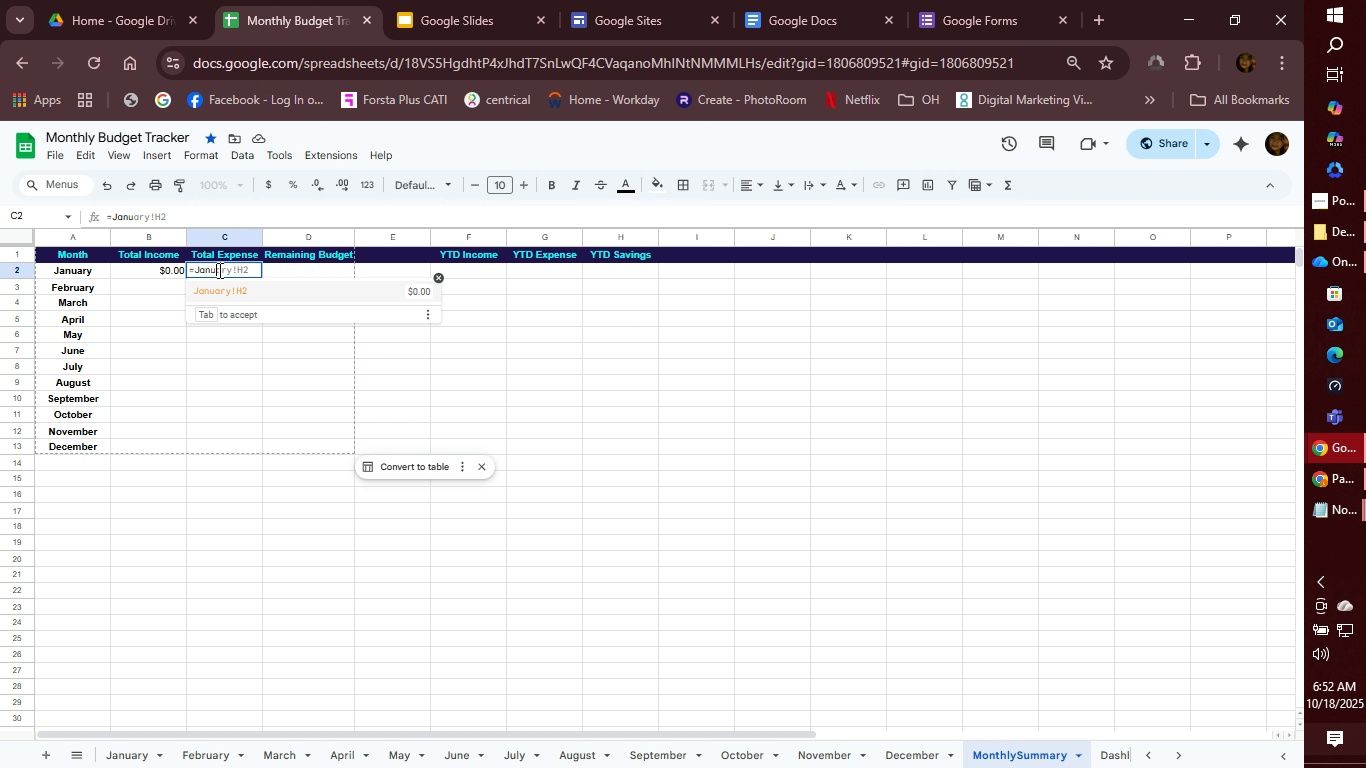 
key(ArrowRight)
 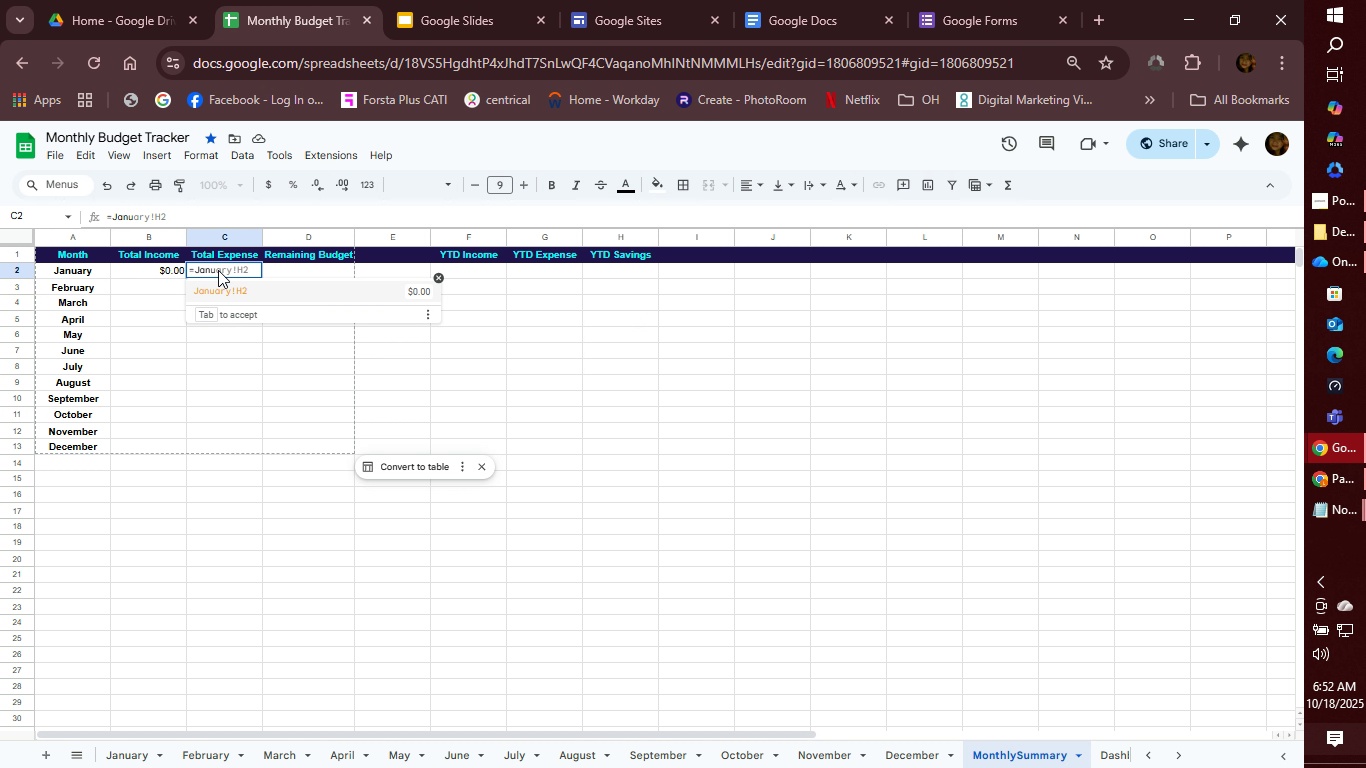 
key(Shift+ShiftRight)
 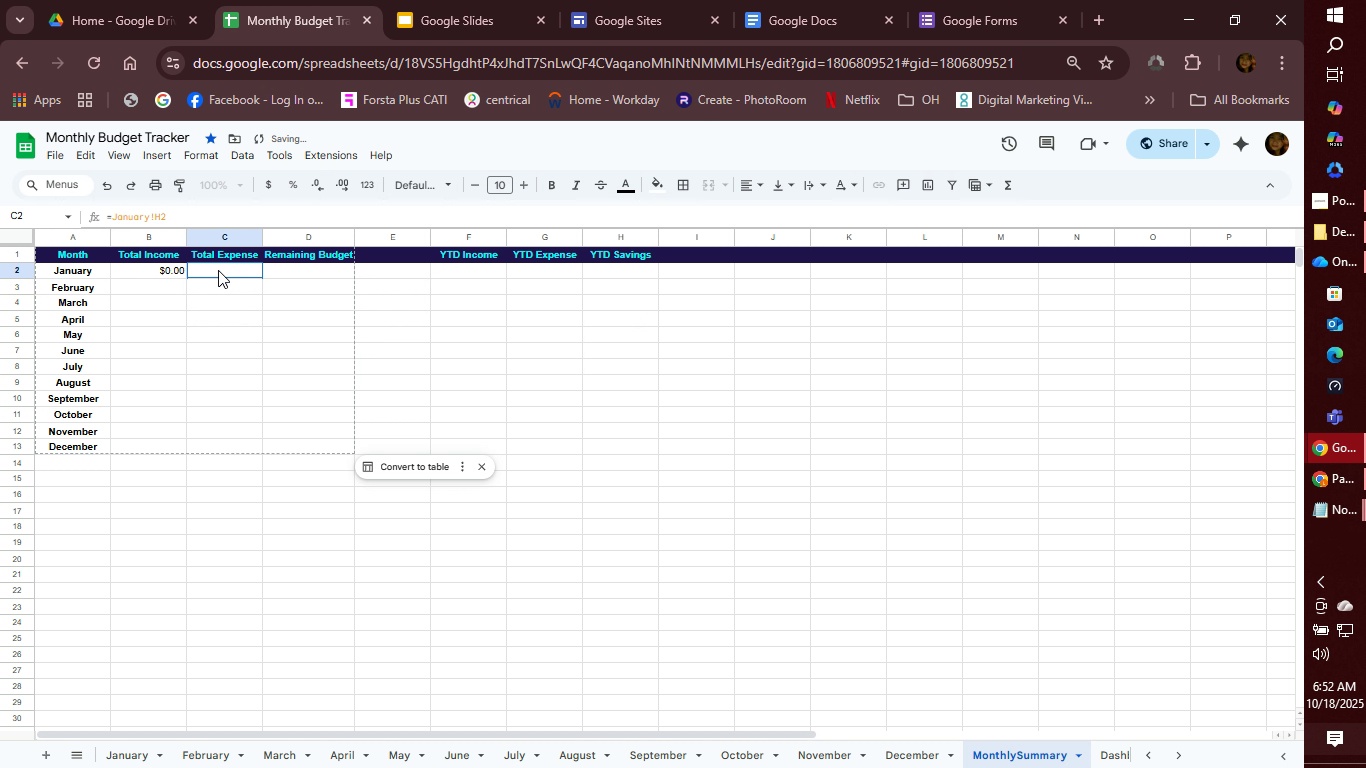 
key(Shift+Enter)
 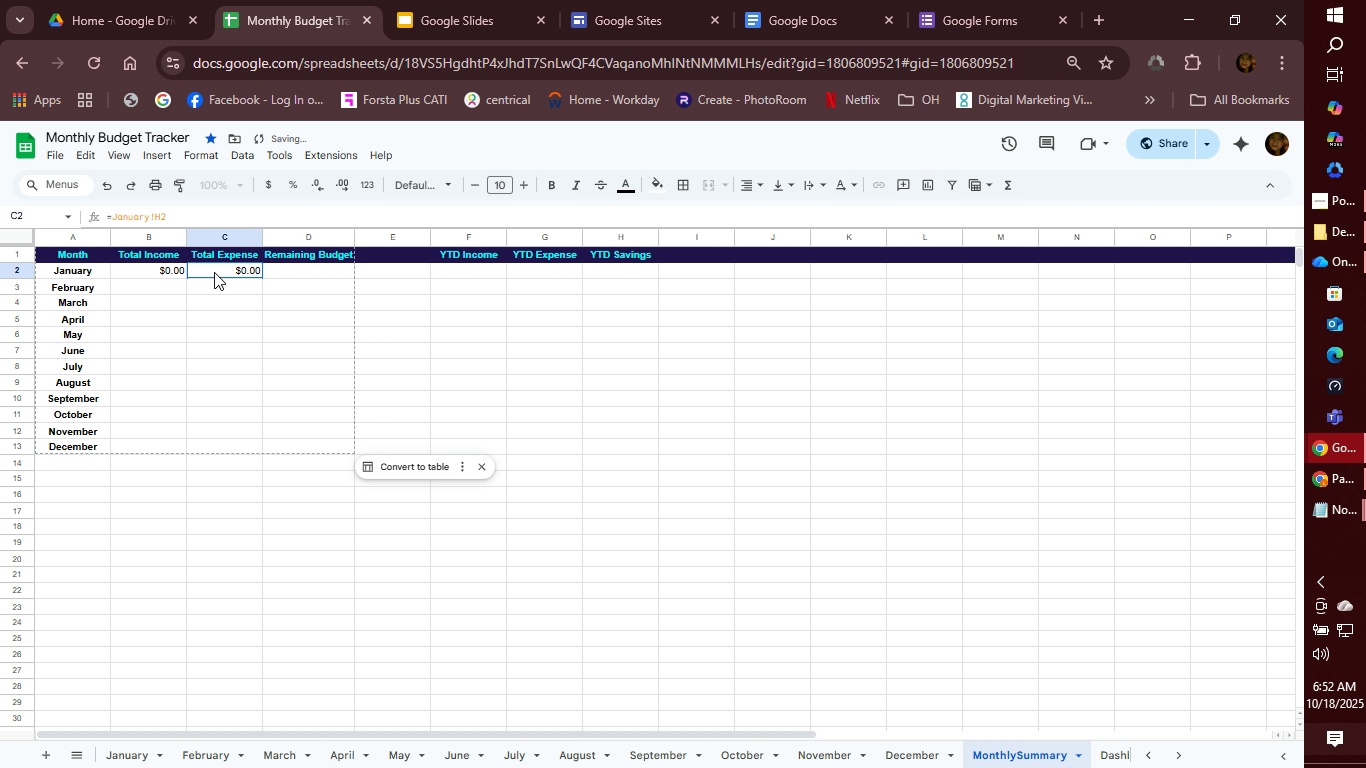 
key(Tab)
type(=Jan)
 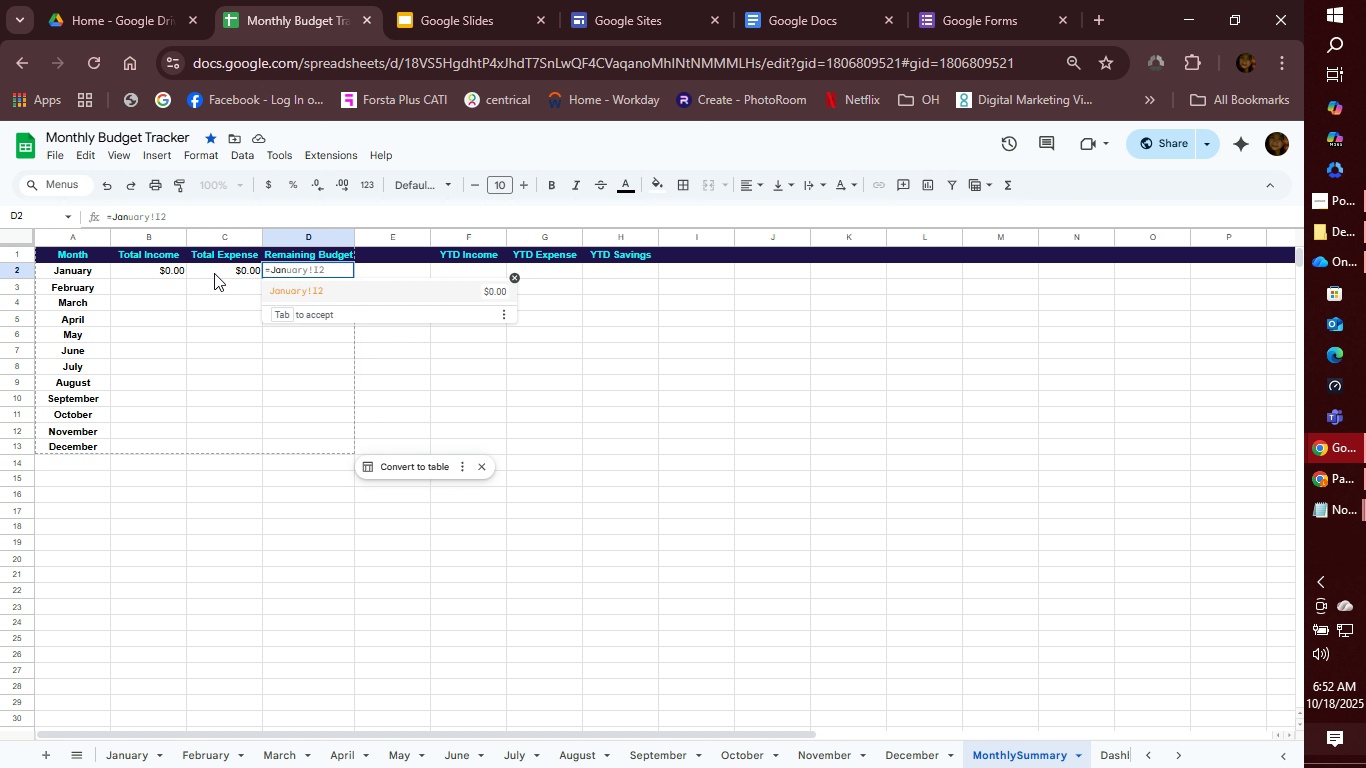 
key(Enter)
 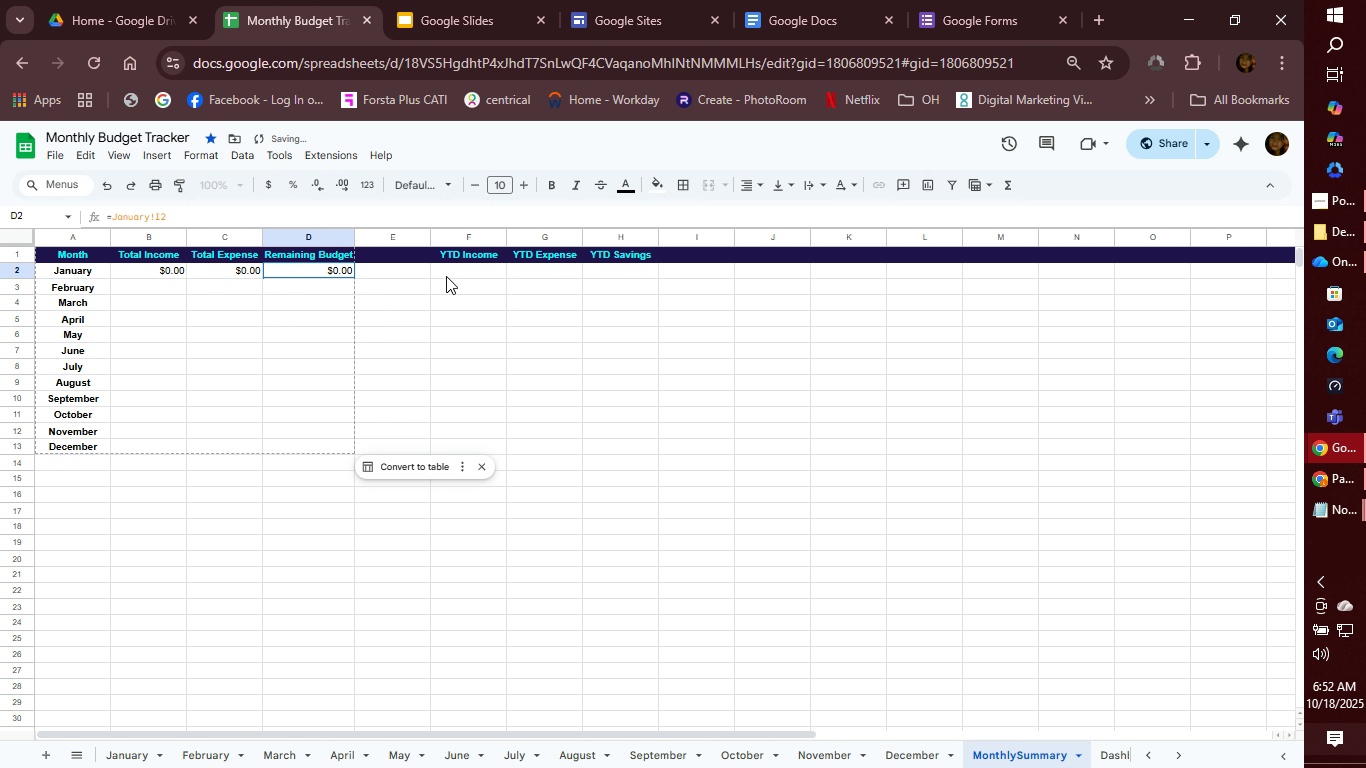 
left_click([475, 267])
 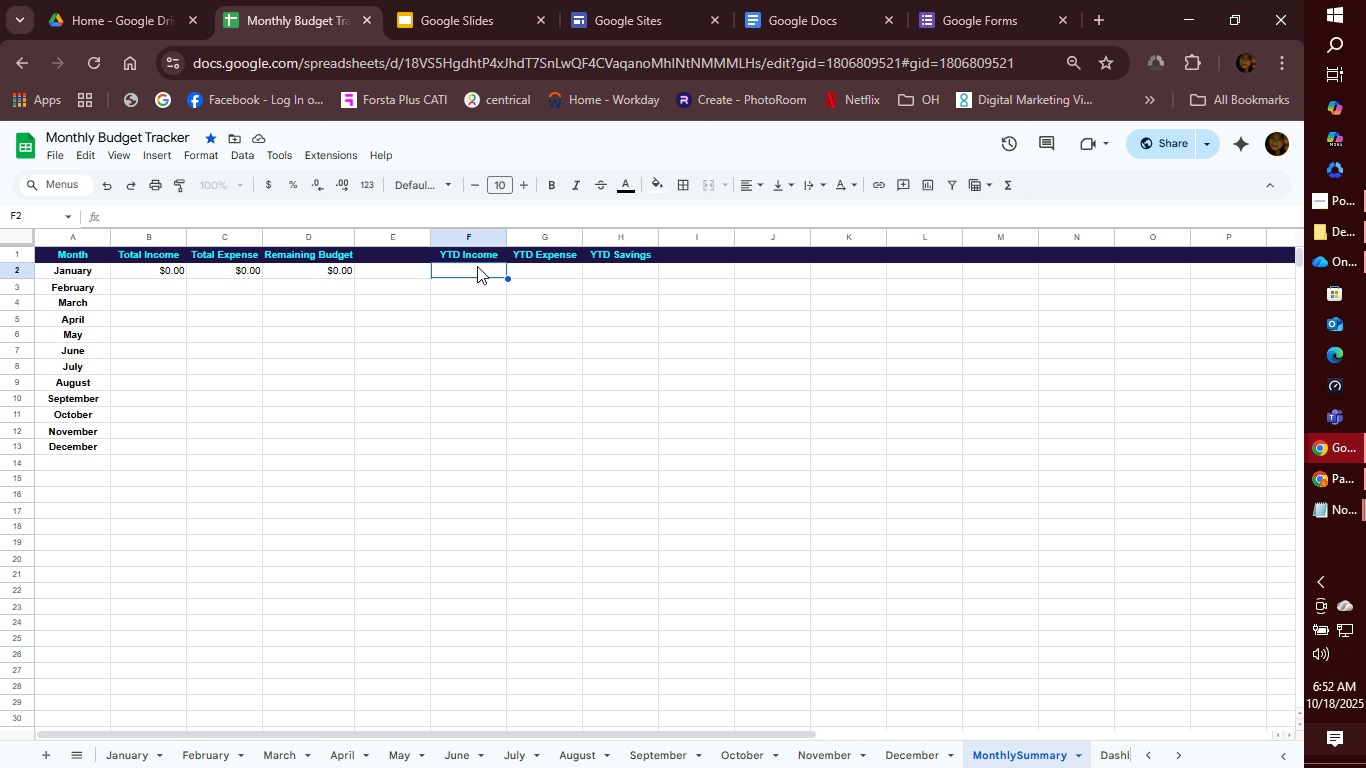 
wait(15.94)
 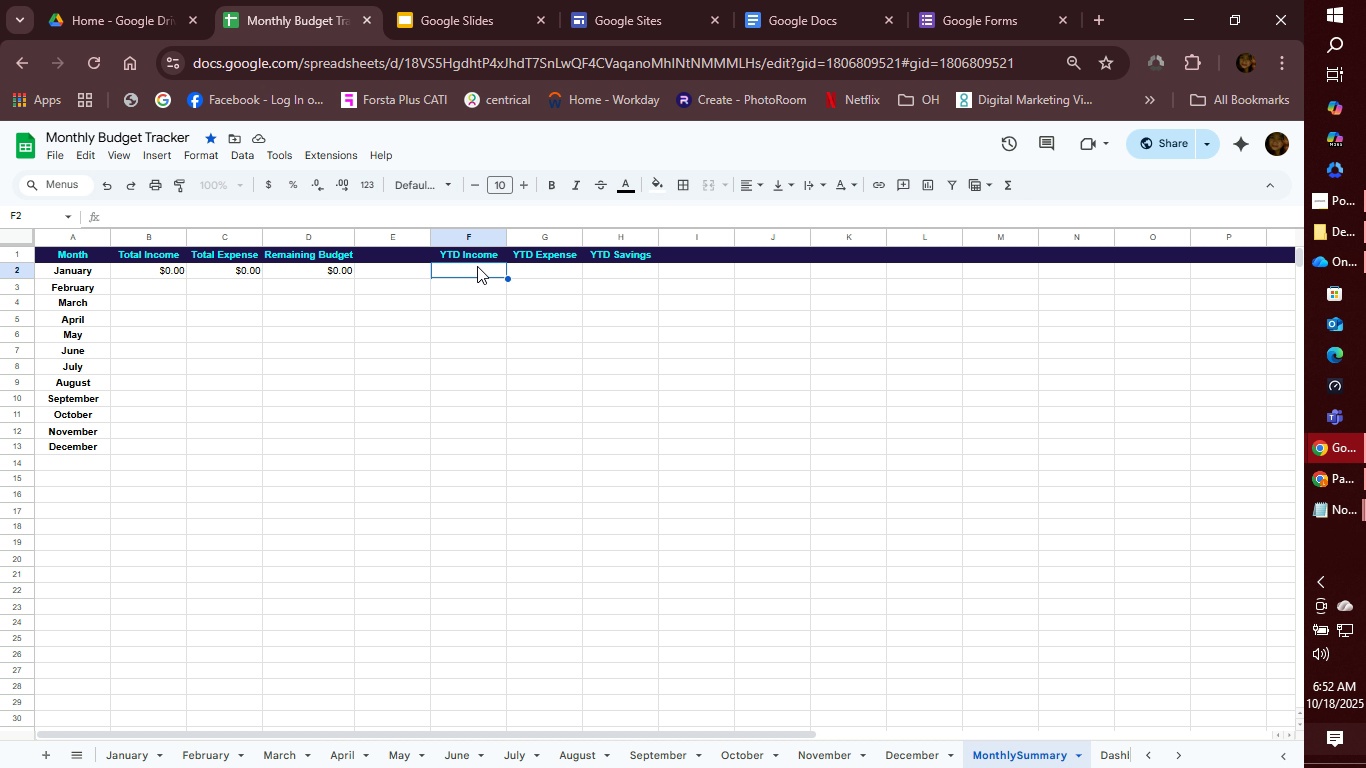 
left_click([479, 209])
 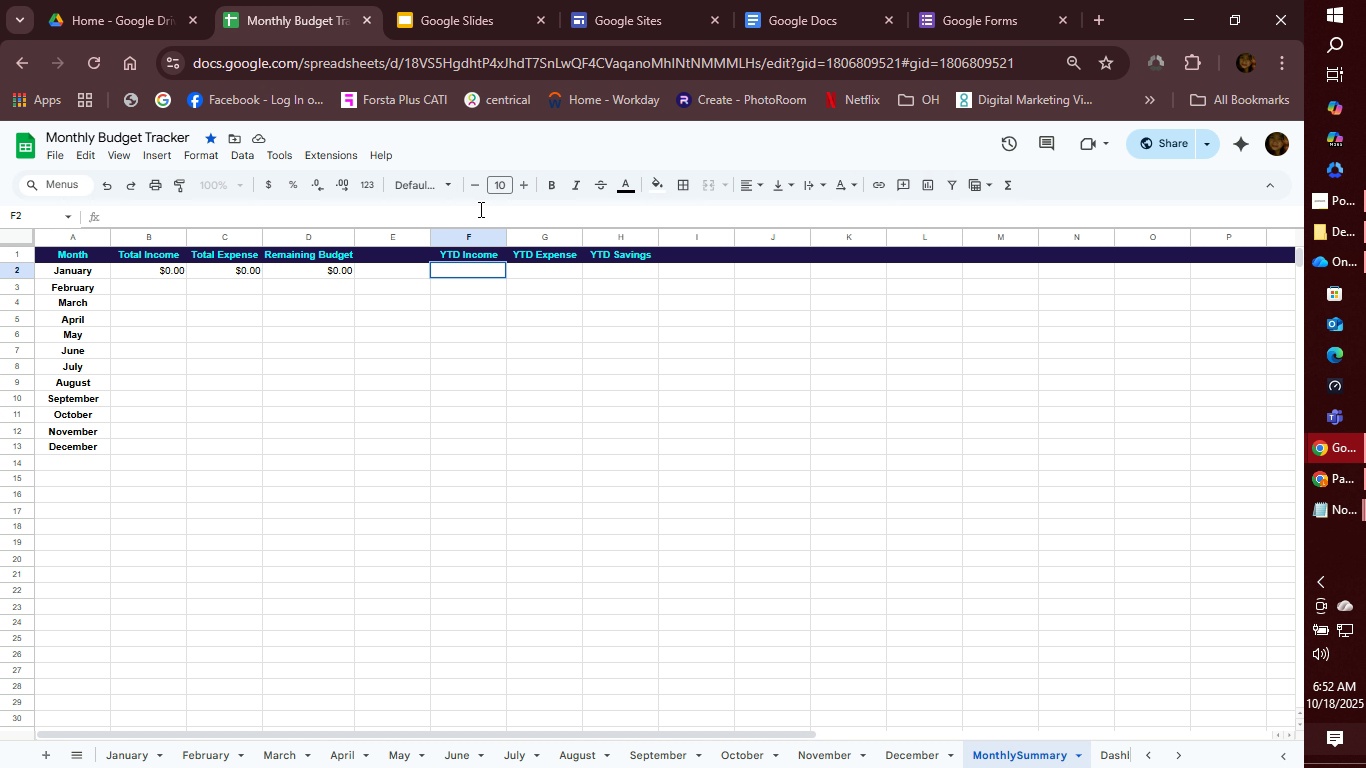 
type(=SUM)
 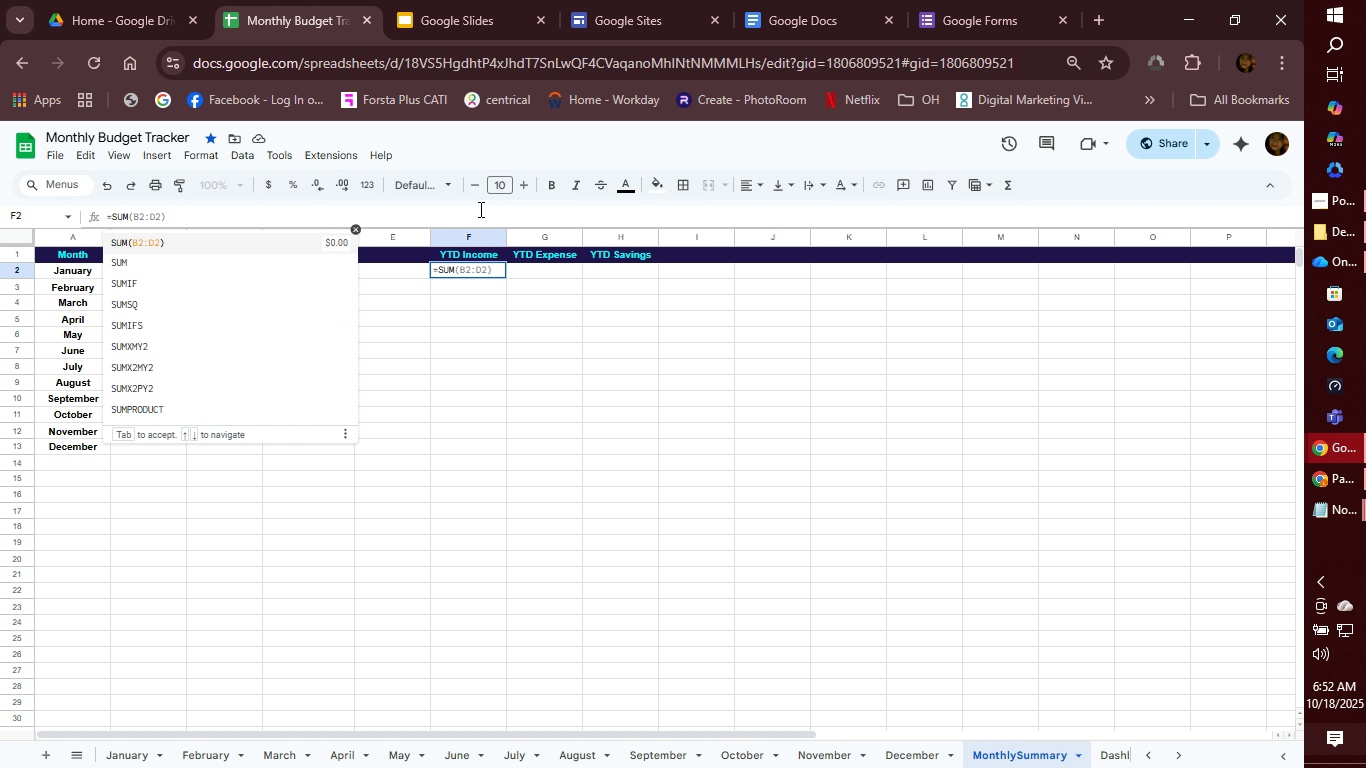 
wait(9.12)
 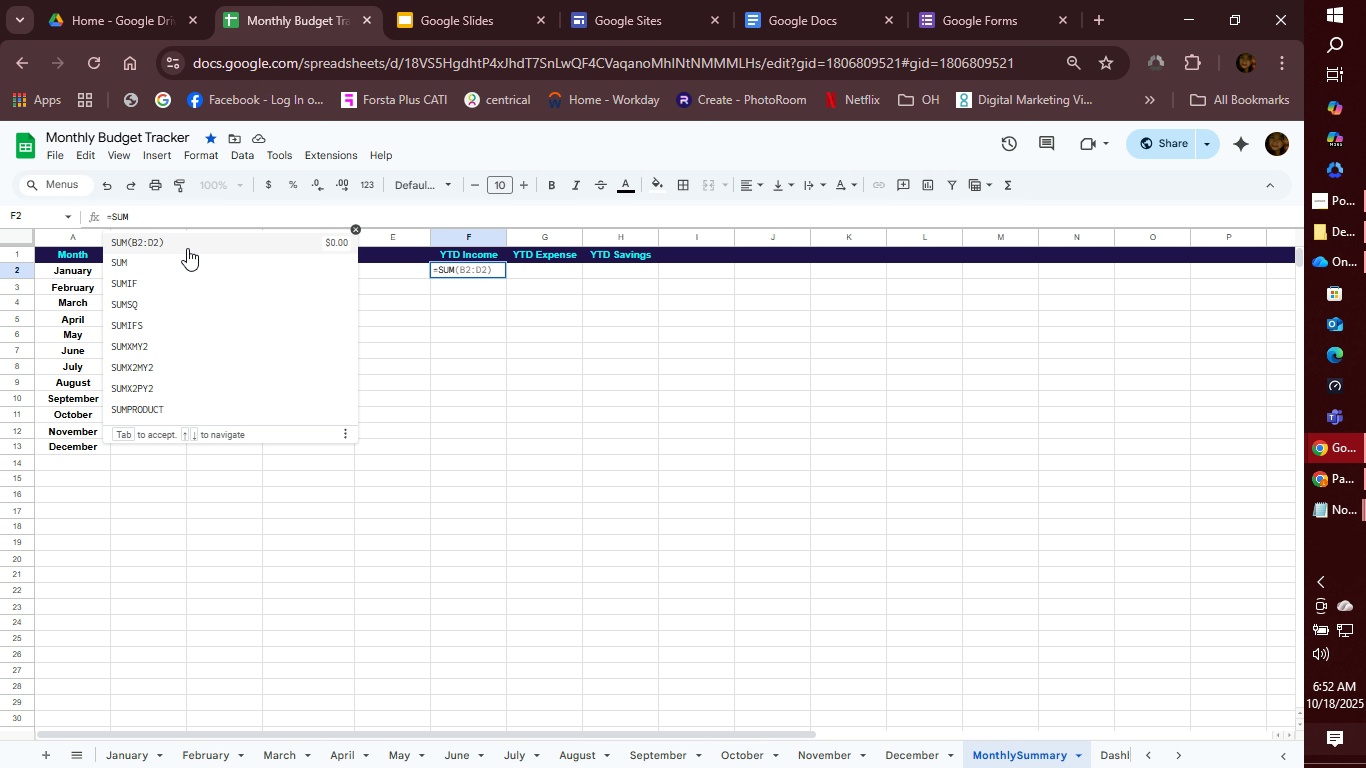 
type((b2)
 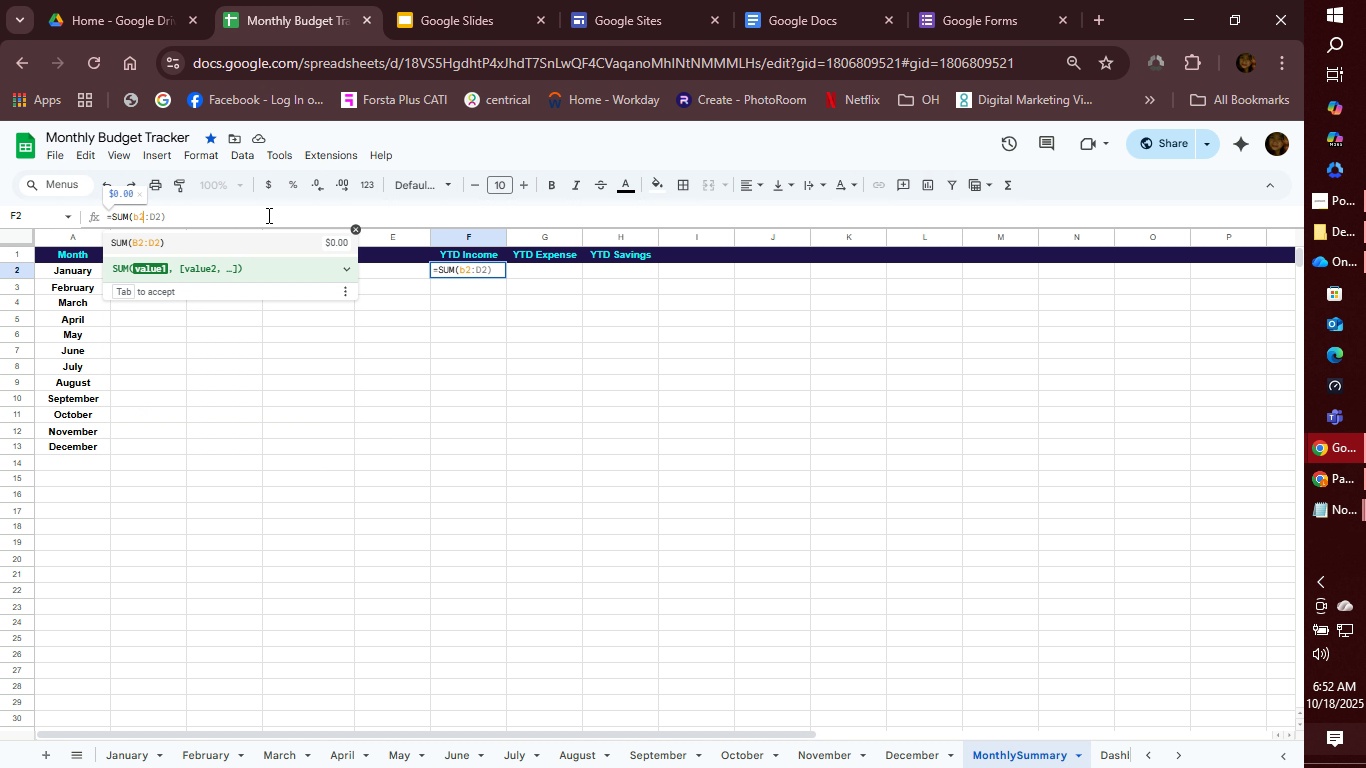 
type(:b13)
 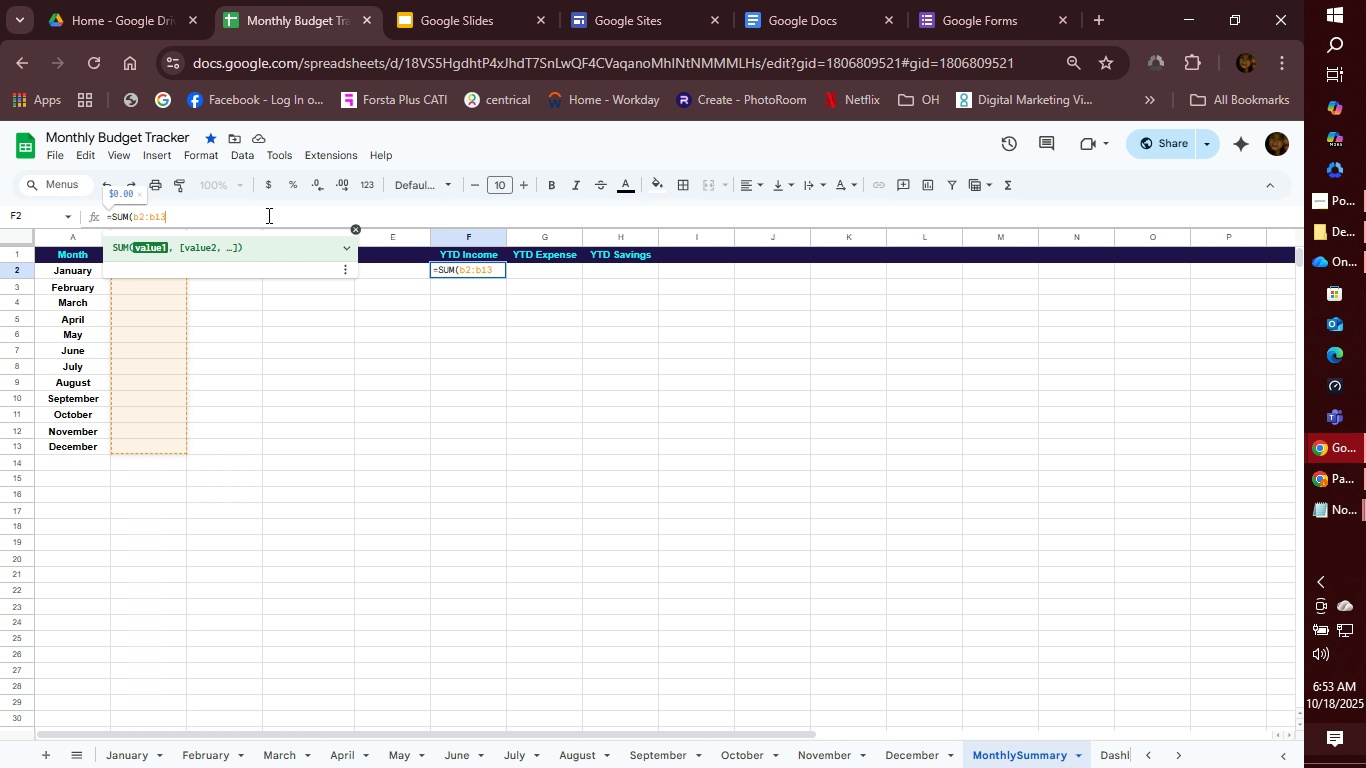 
key(Shift+9)
 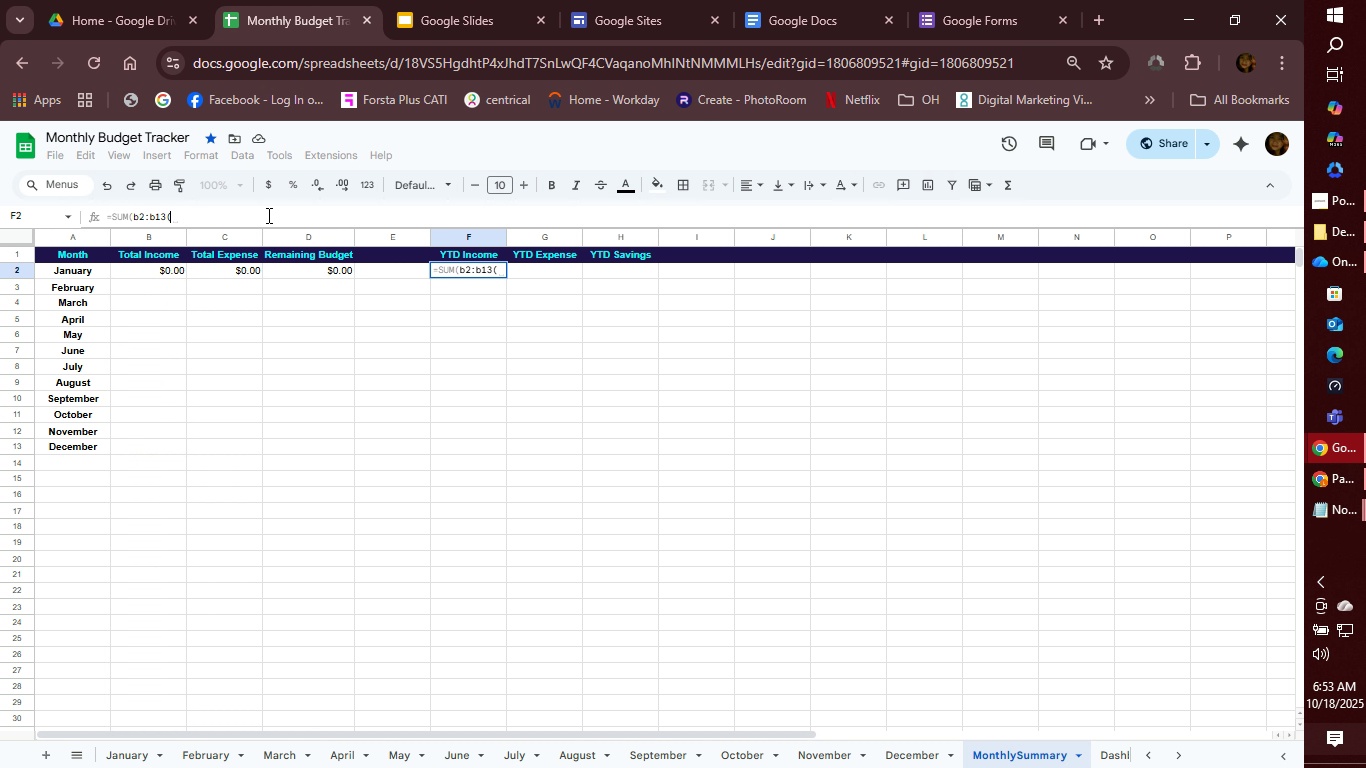 
key(Backspace)
 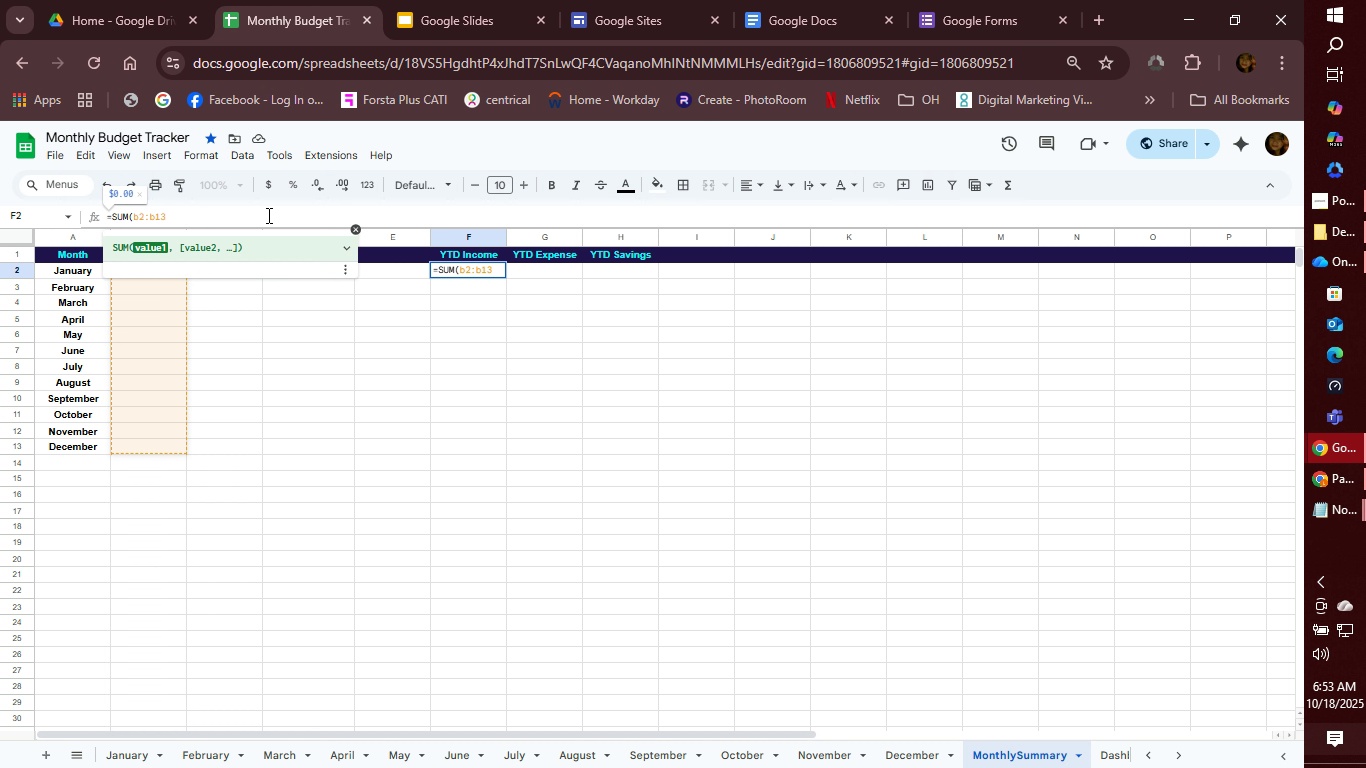 
key(Shift+0)
 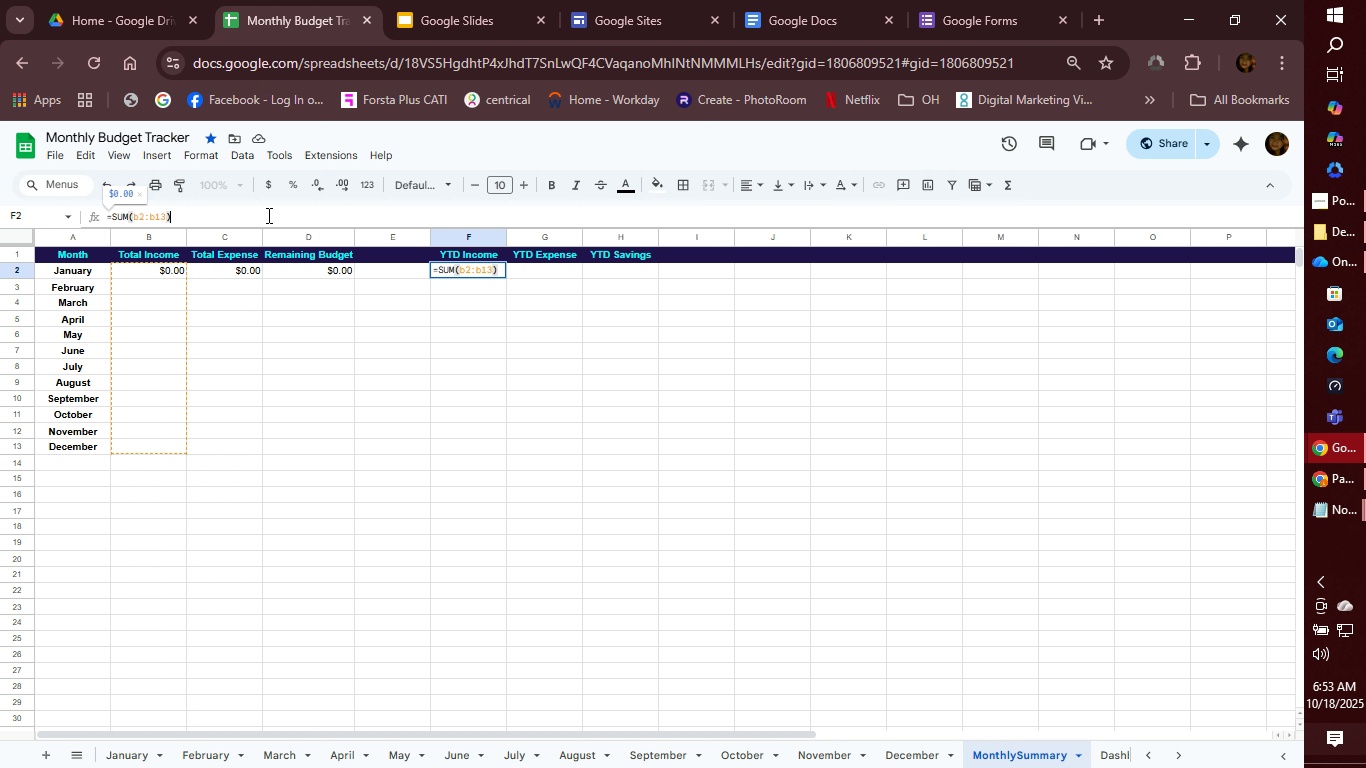 
key(Enter)
 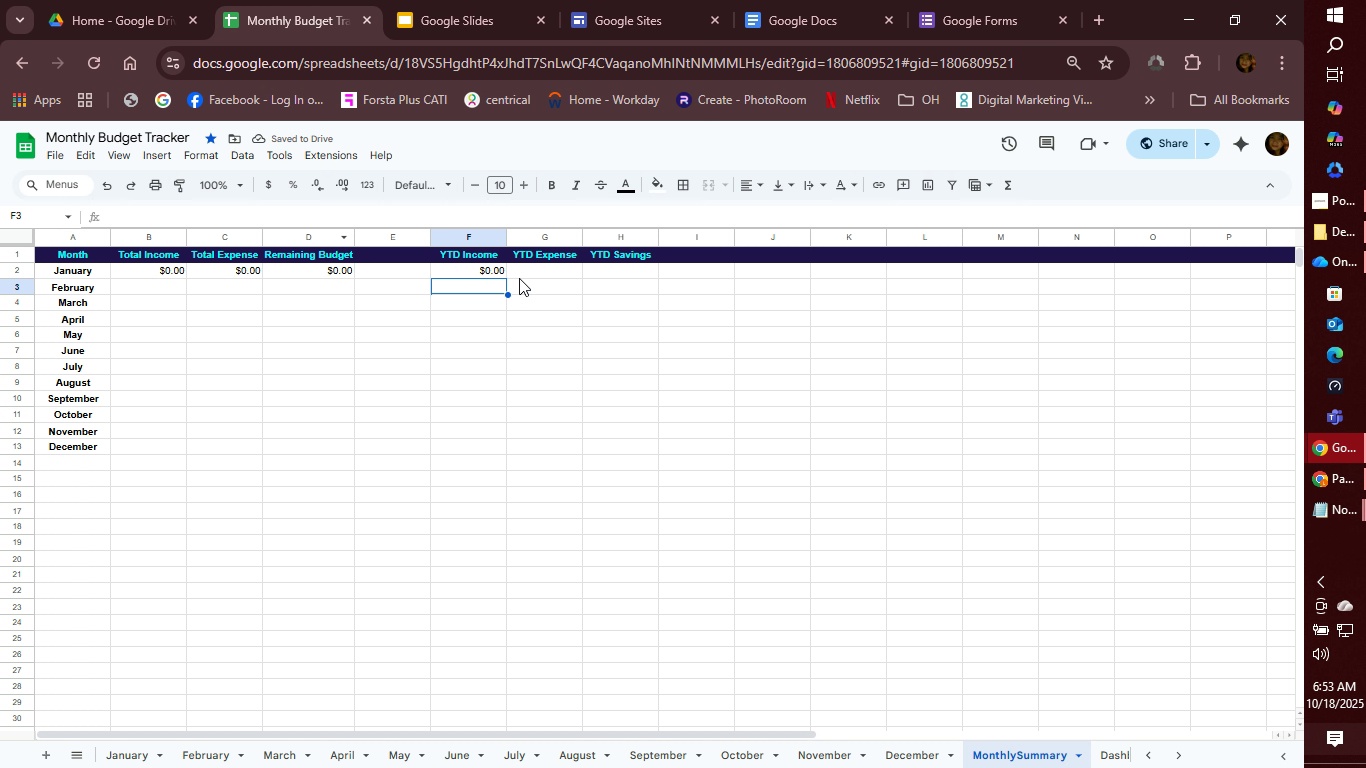 
left_click([535, 266])
 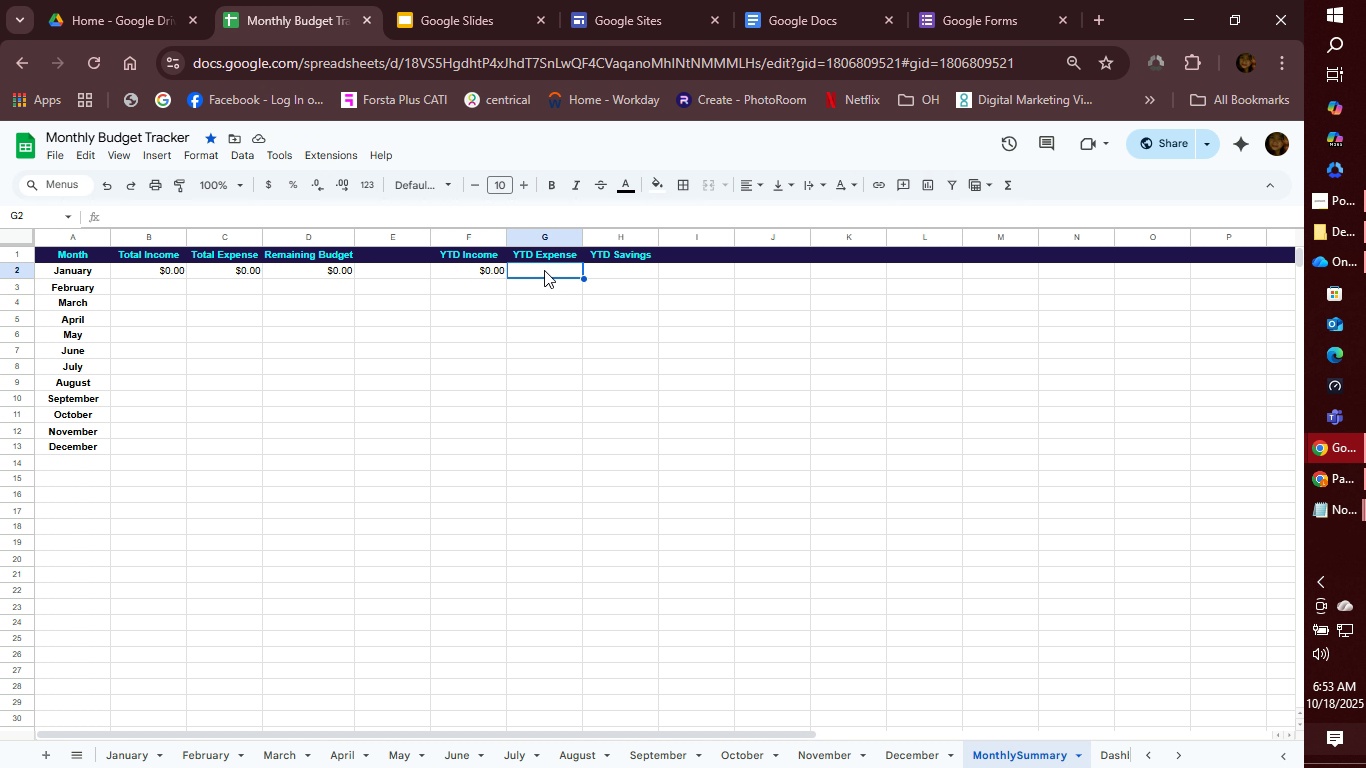 
type(+)
key(Backspace)
type(=sum)
key(Backspace)
key(Backspace)
key(Backspace)
type(SUM)
 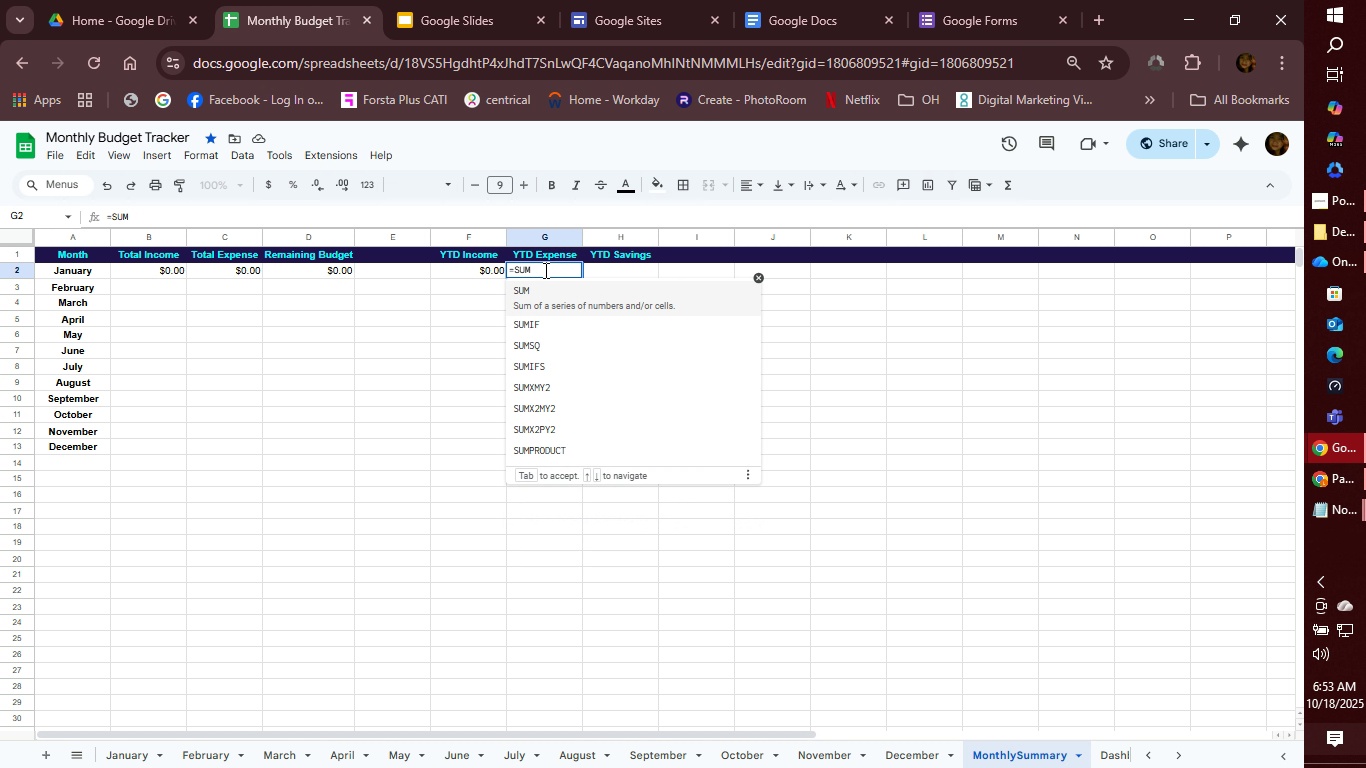 
key(Shift+9)
 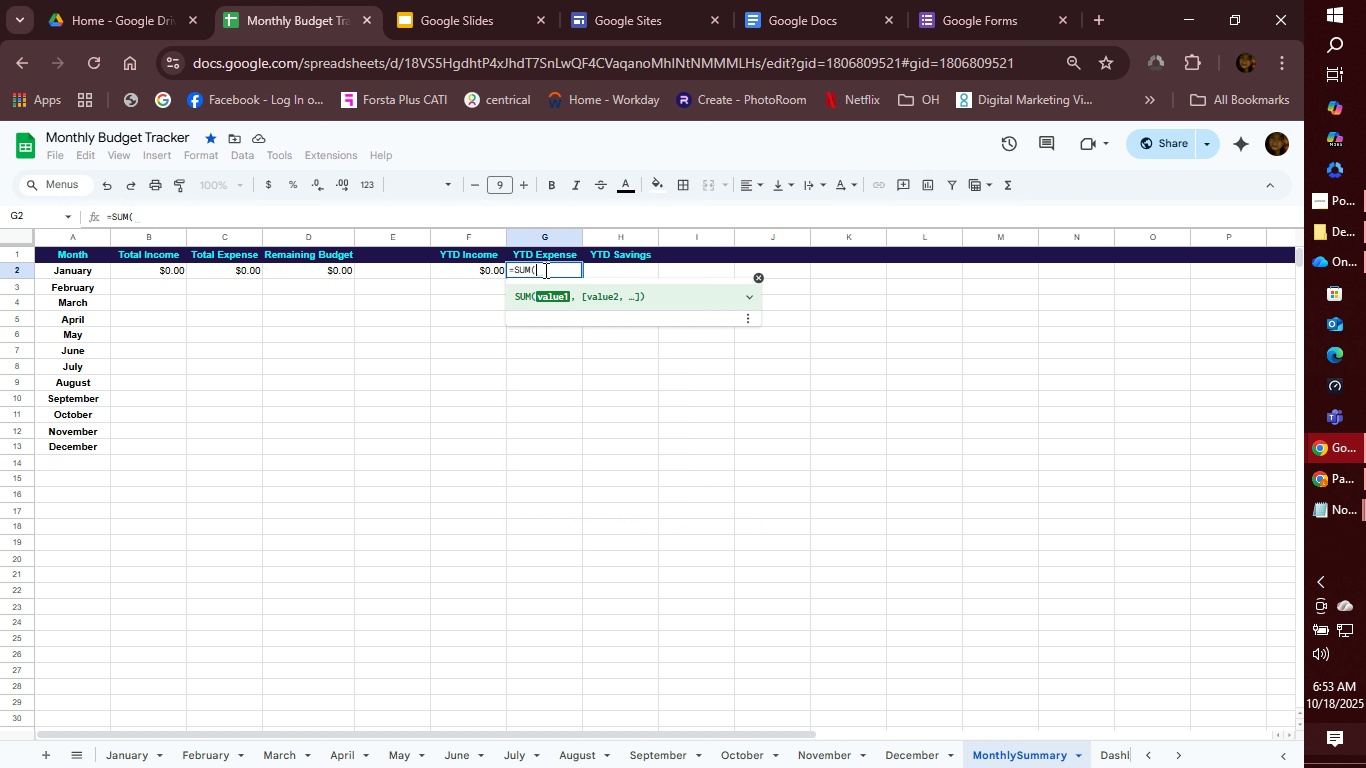 
type(c2:c13))
 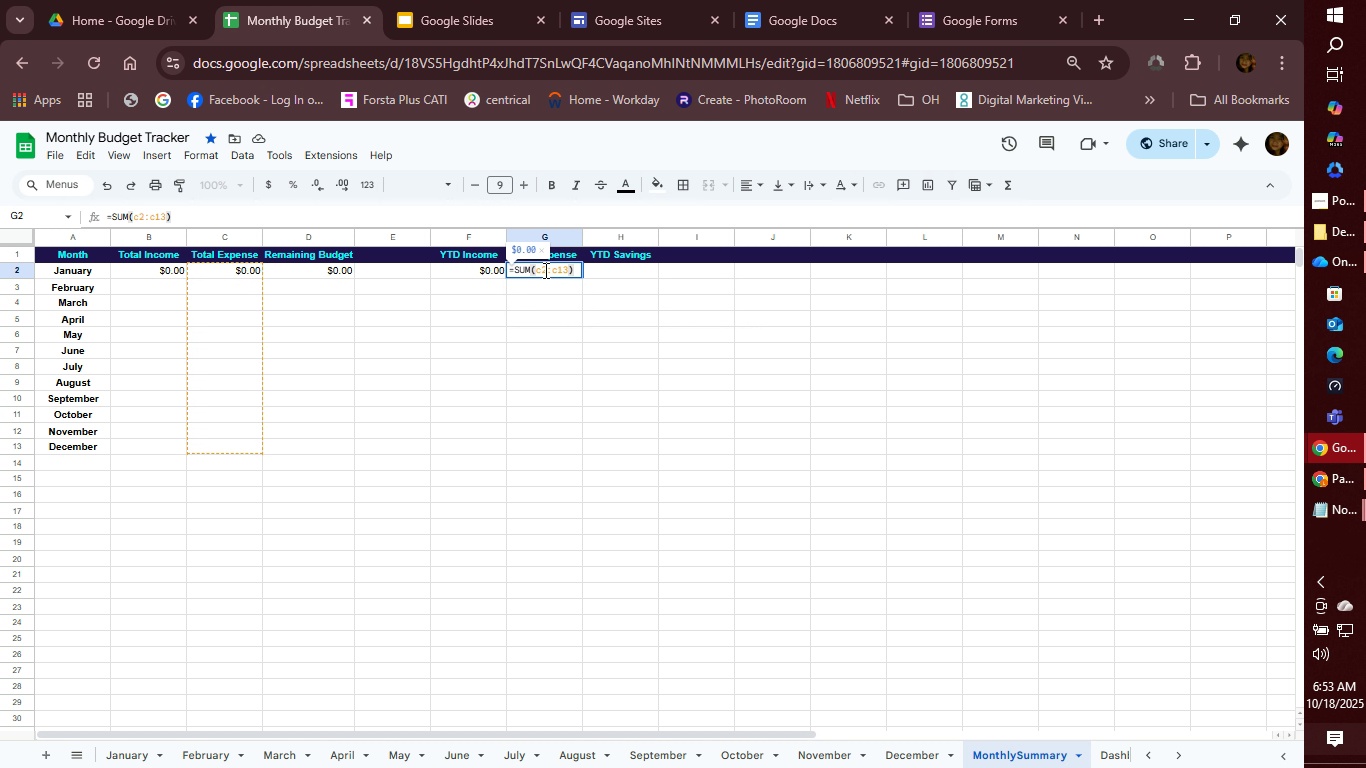 
key(Enter)
 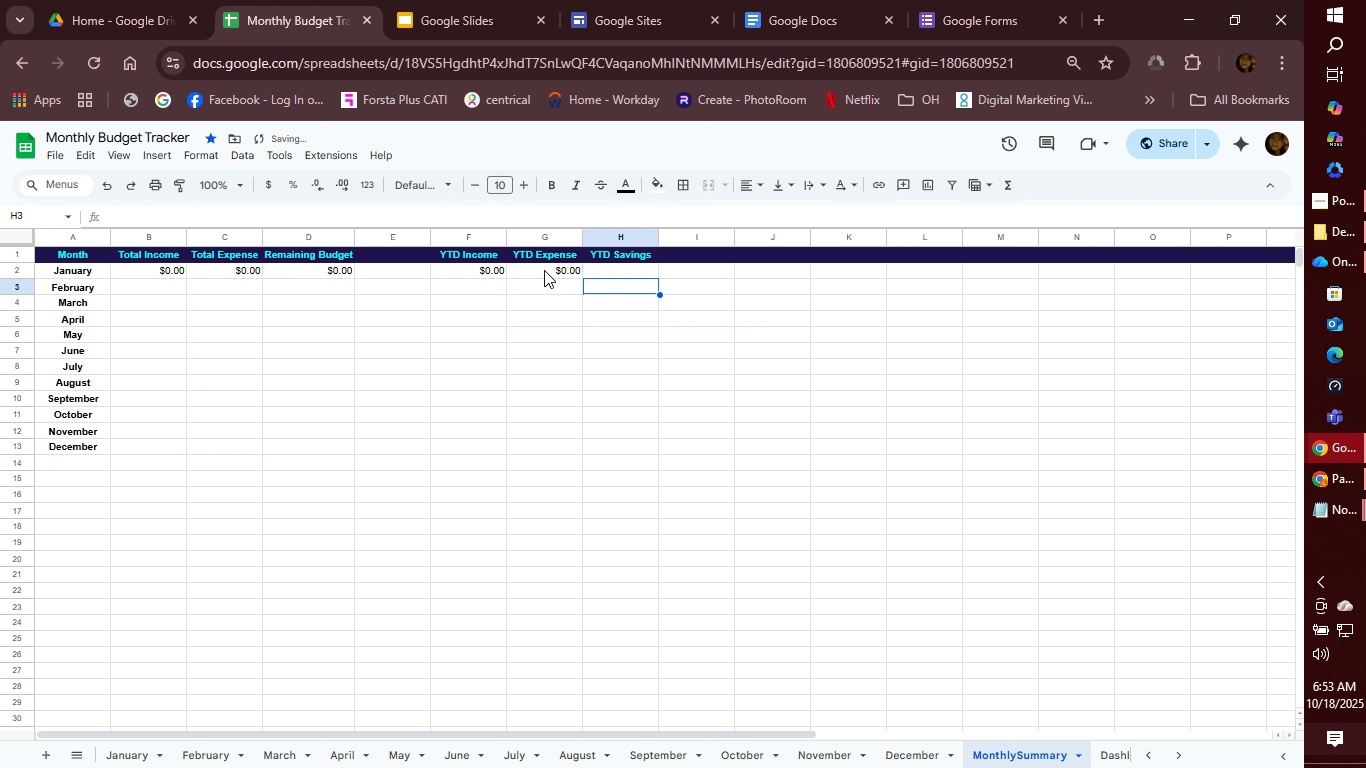 
key(ArrowRight)
 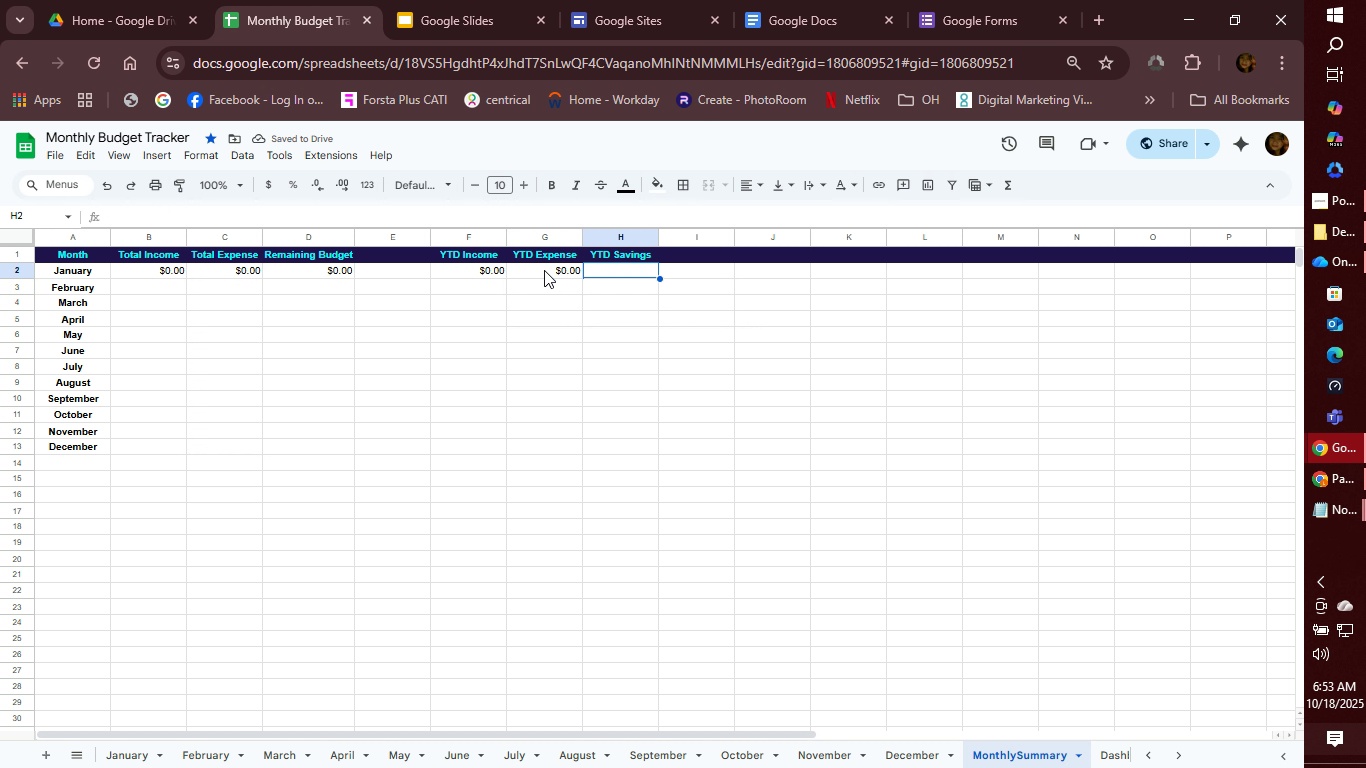 
key(ArrowUp)
 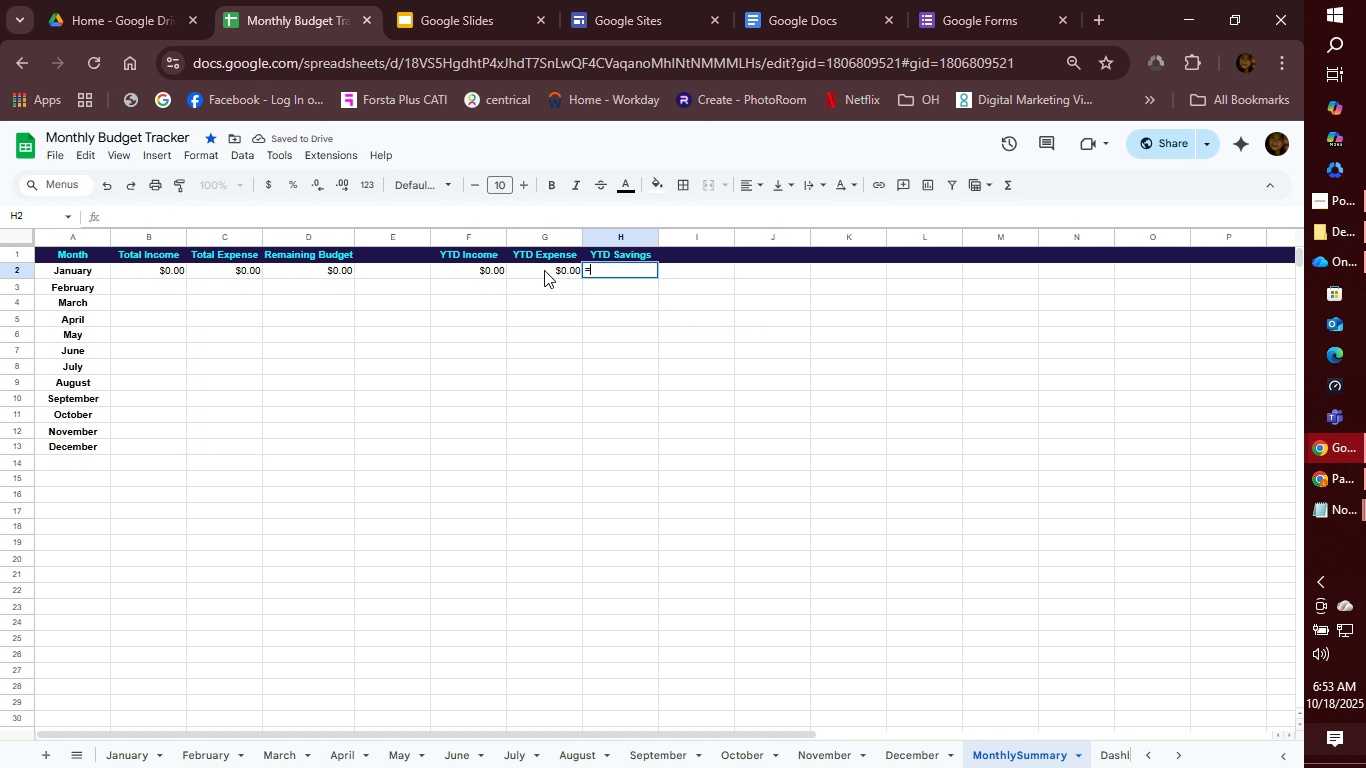 
key(Equal)
 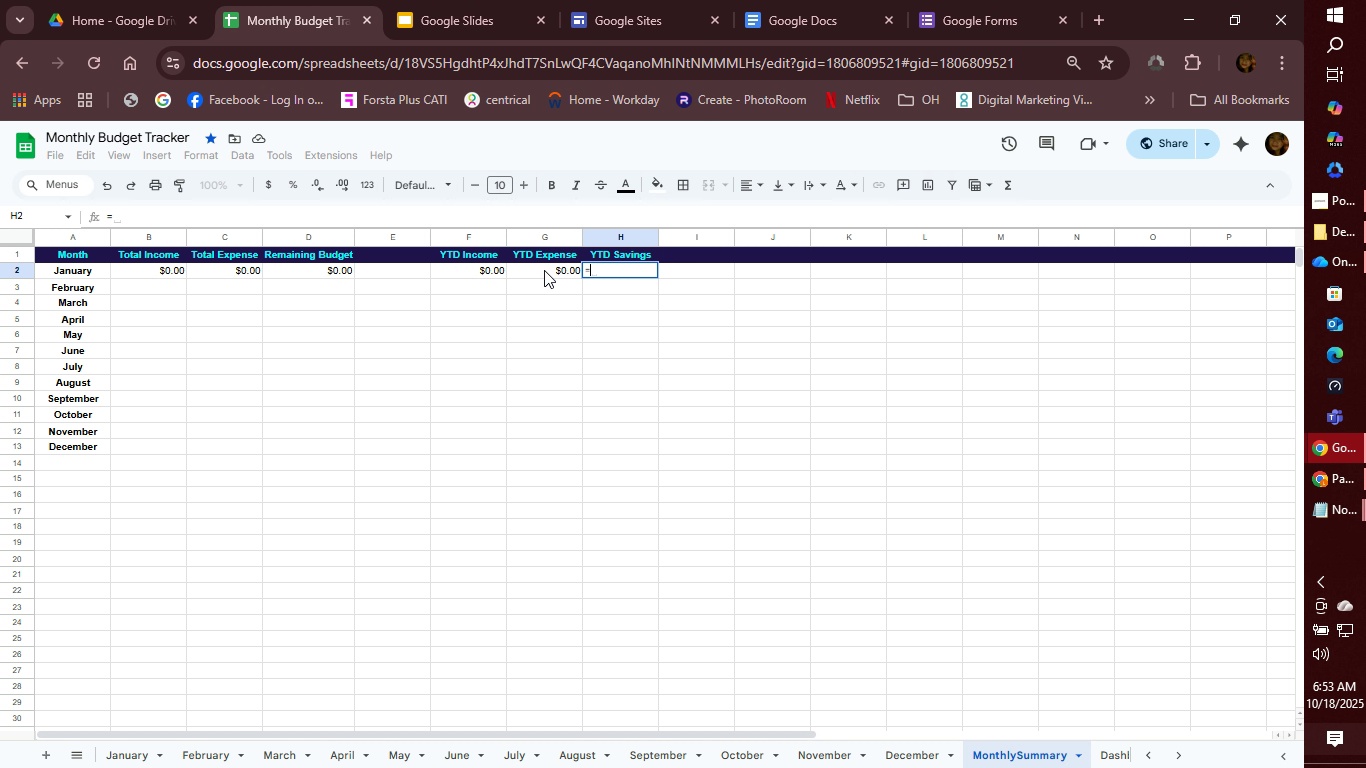 
wait(16.55)
 